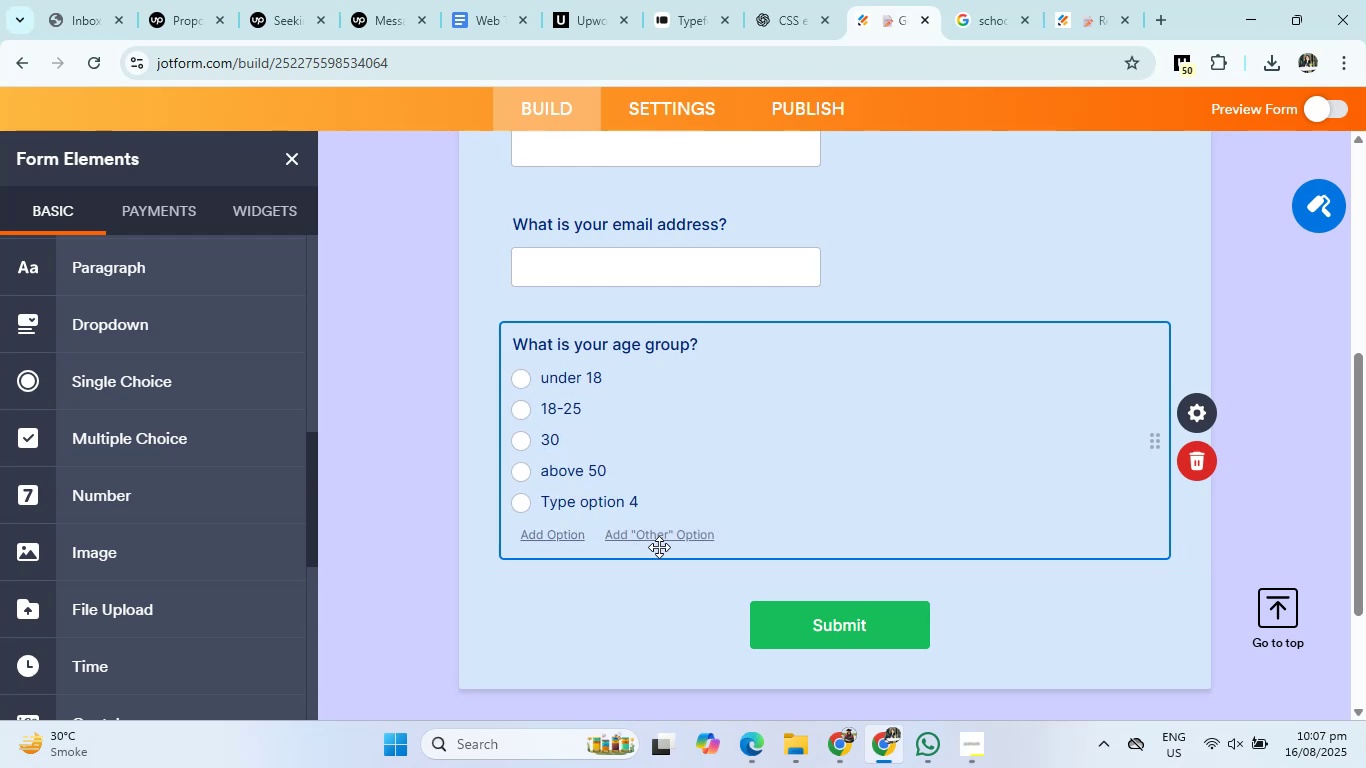 
left_click([658, 532])
 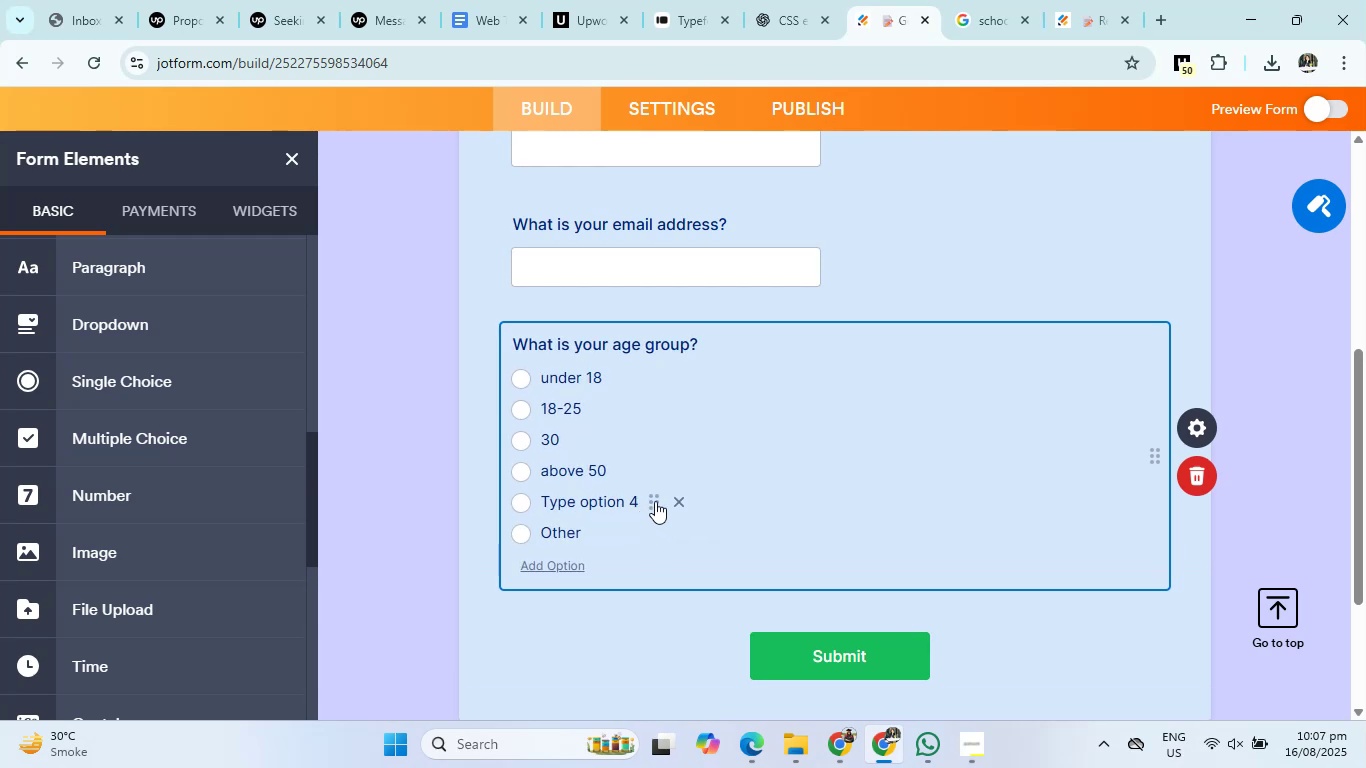 
left_click([675, 497])
 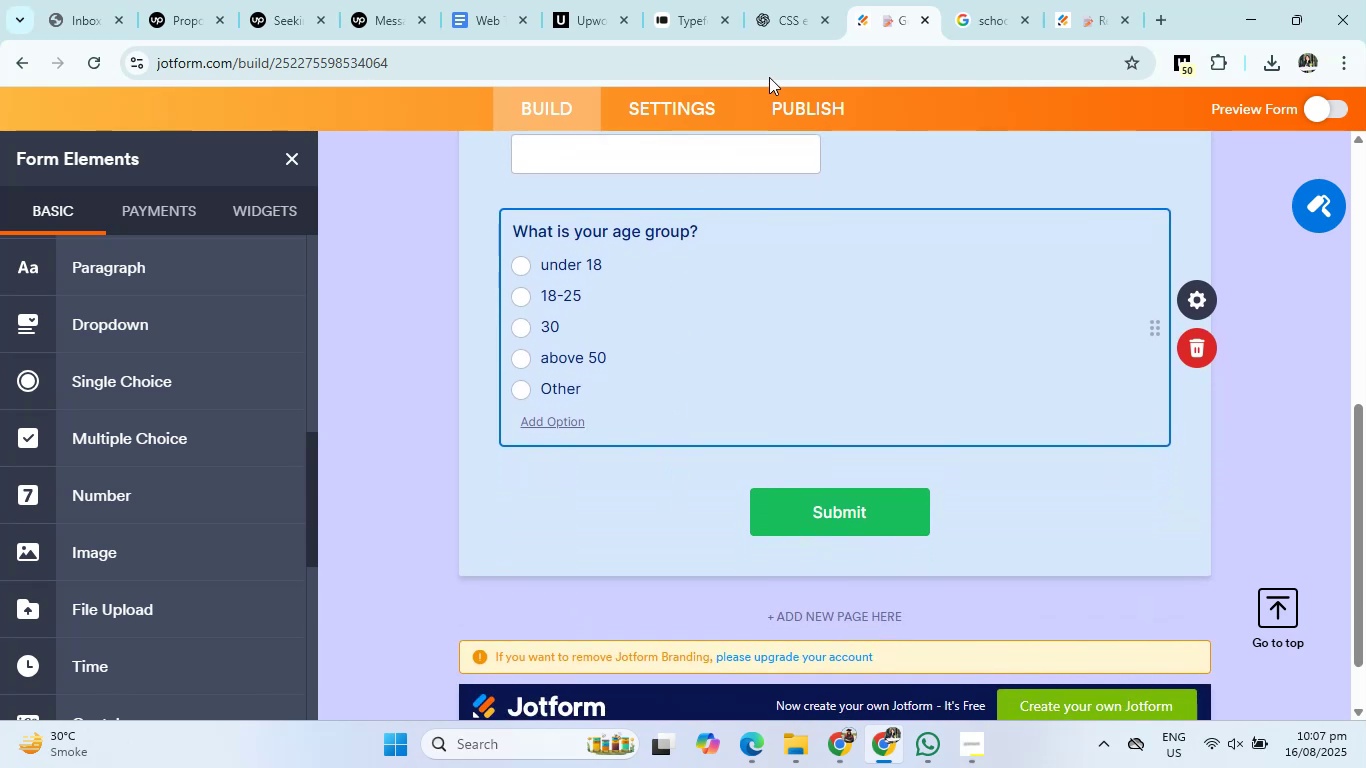 
left_click([791, 13])
 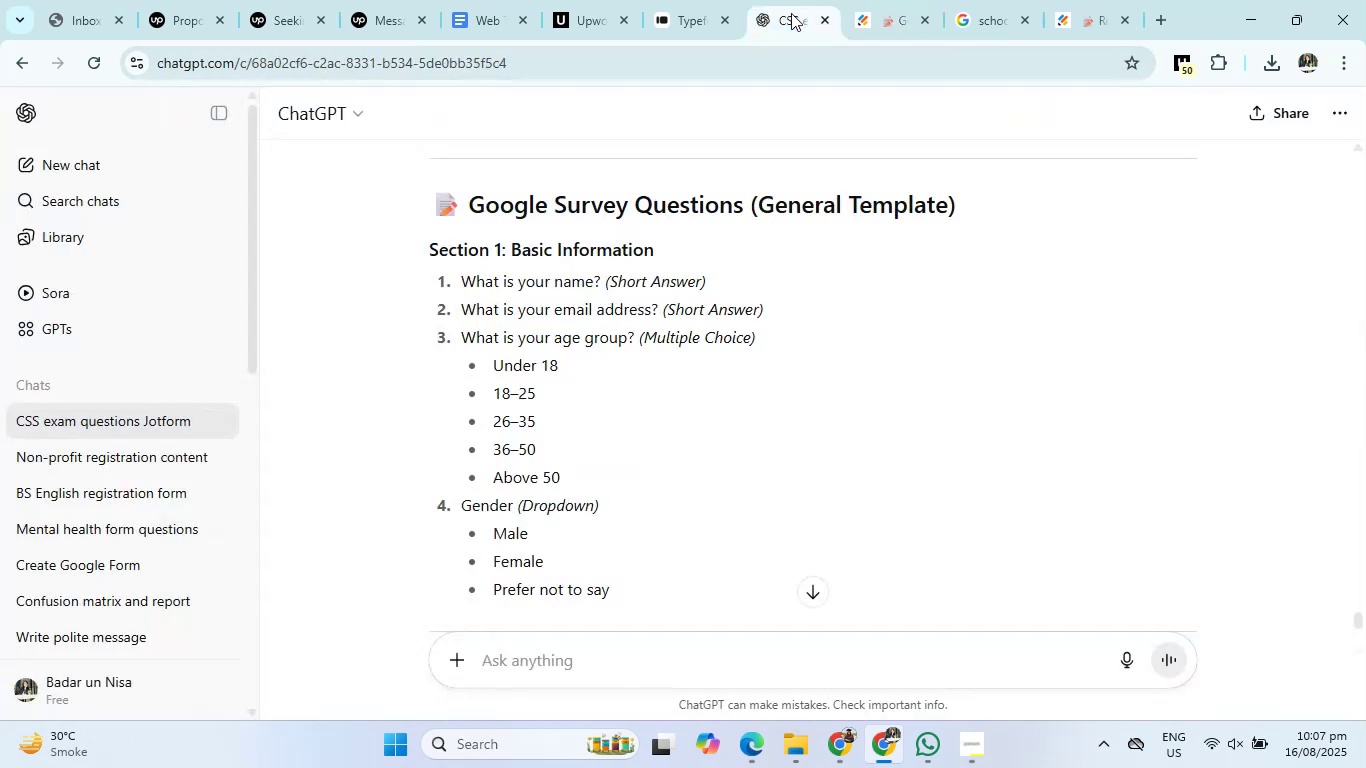 
mouse_move([613, 338])
 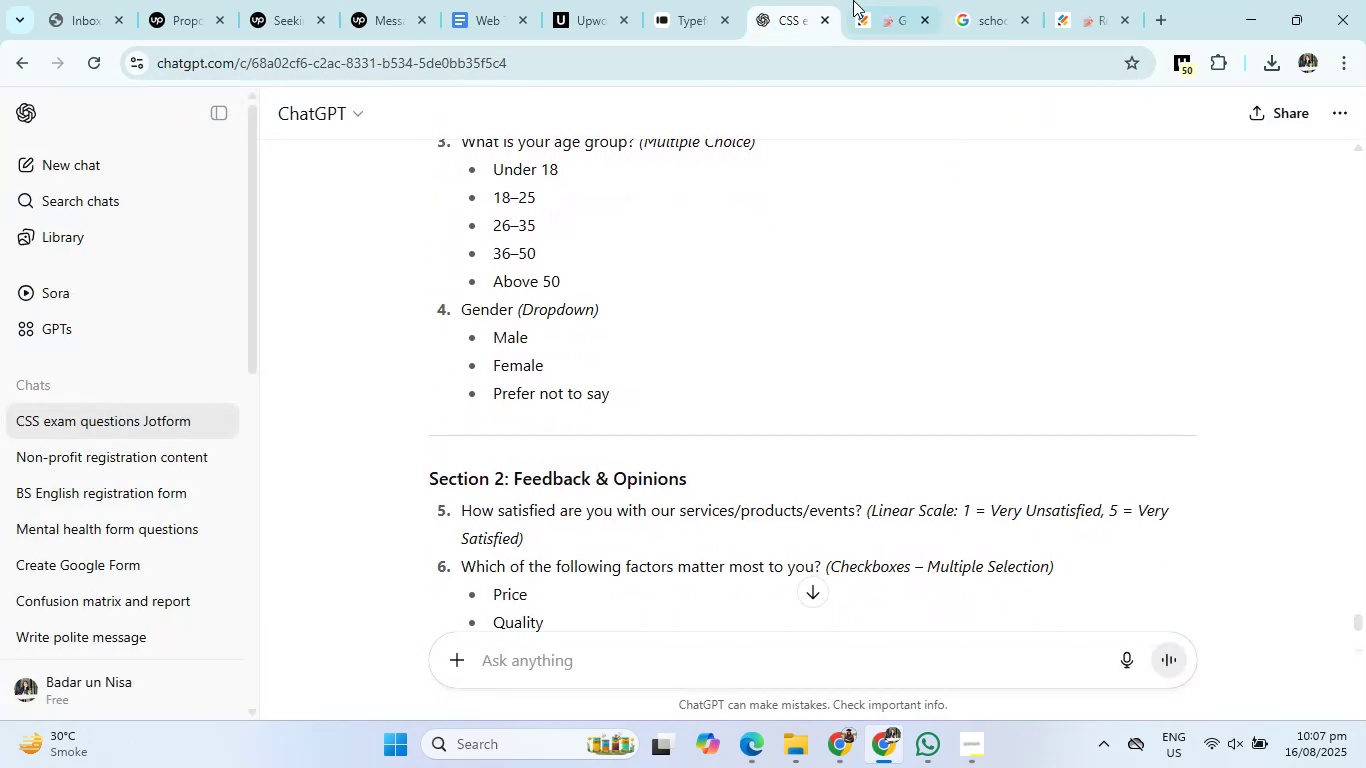 
left_click([864, 0])
 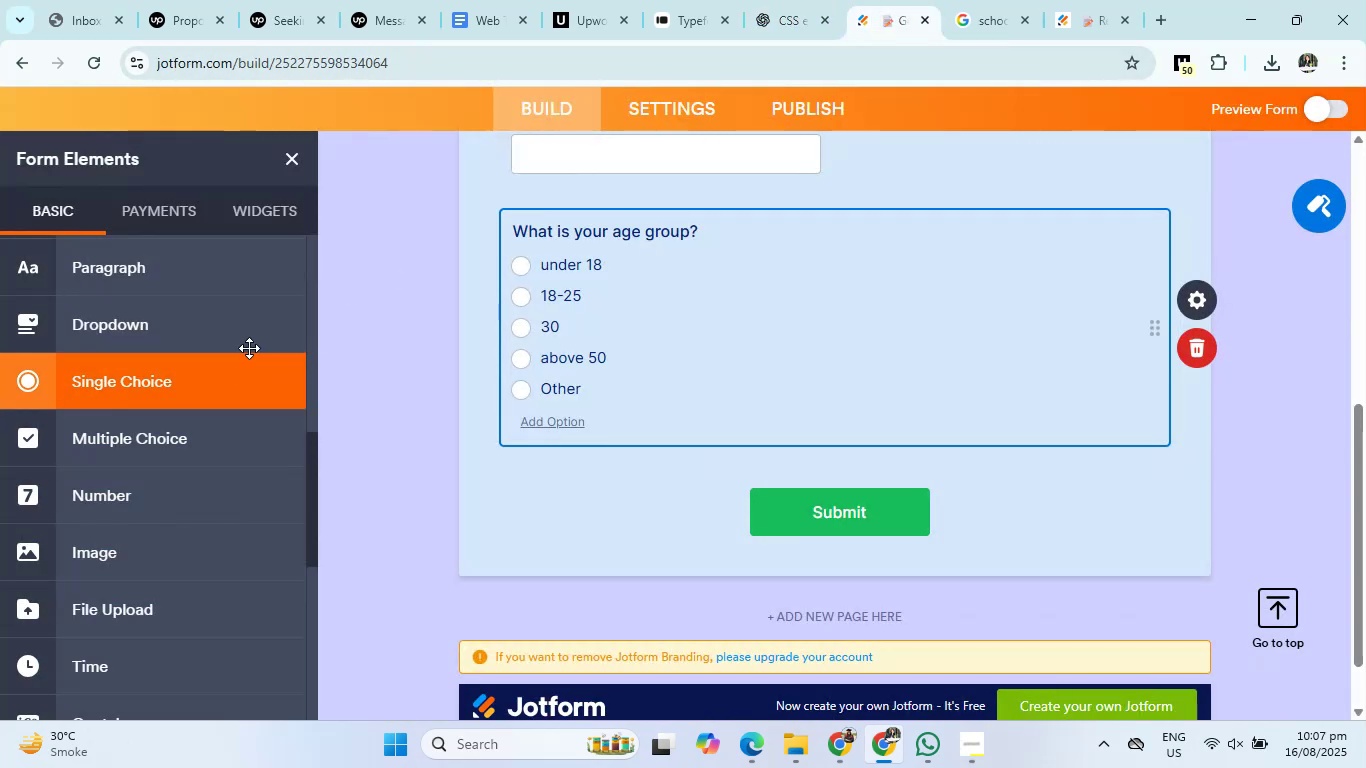 
left_click([251, 329])
 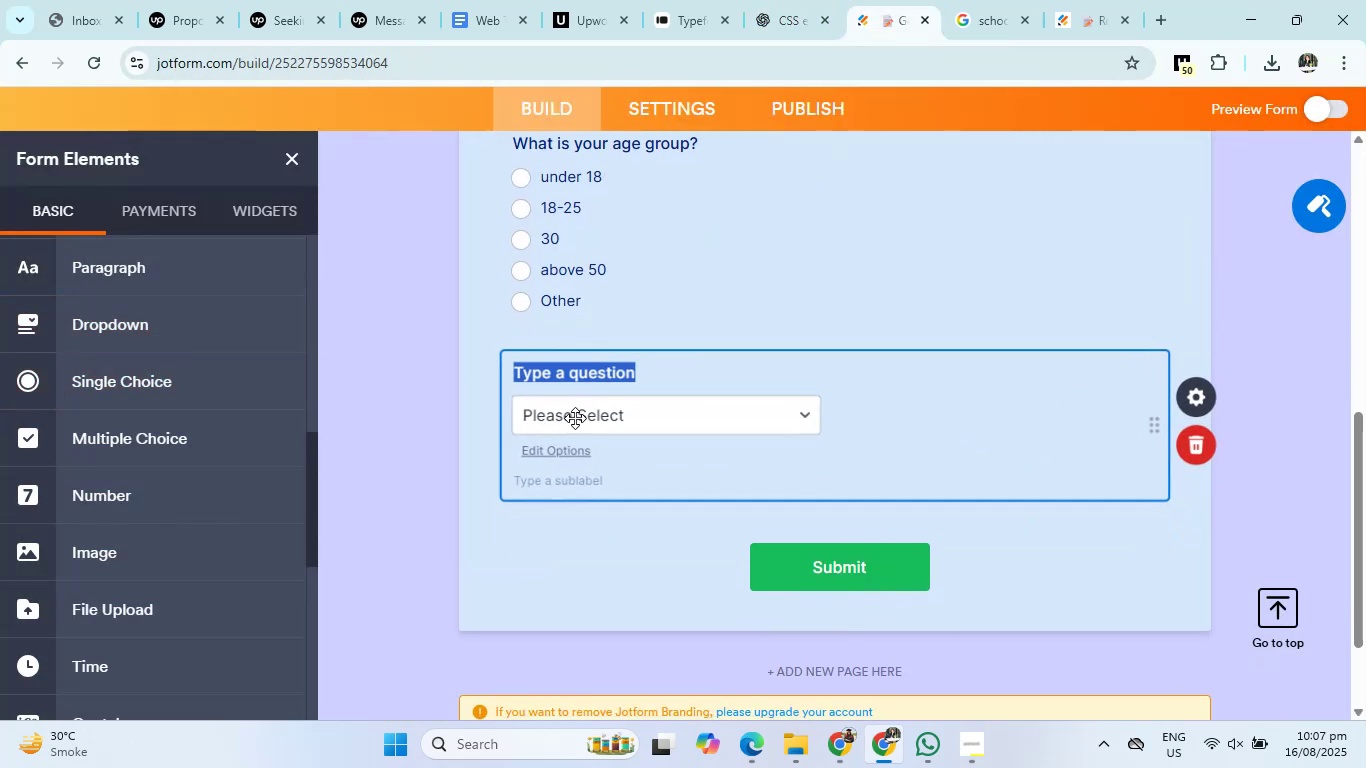 
key(Backspace)
type(Gender)
 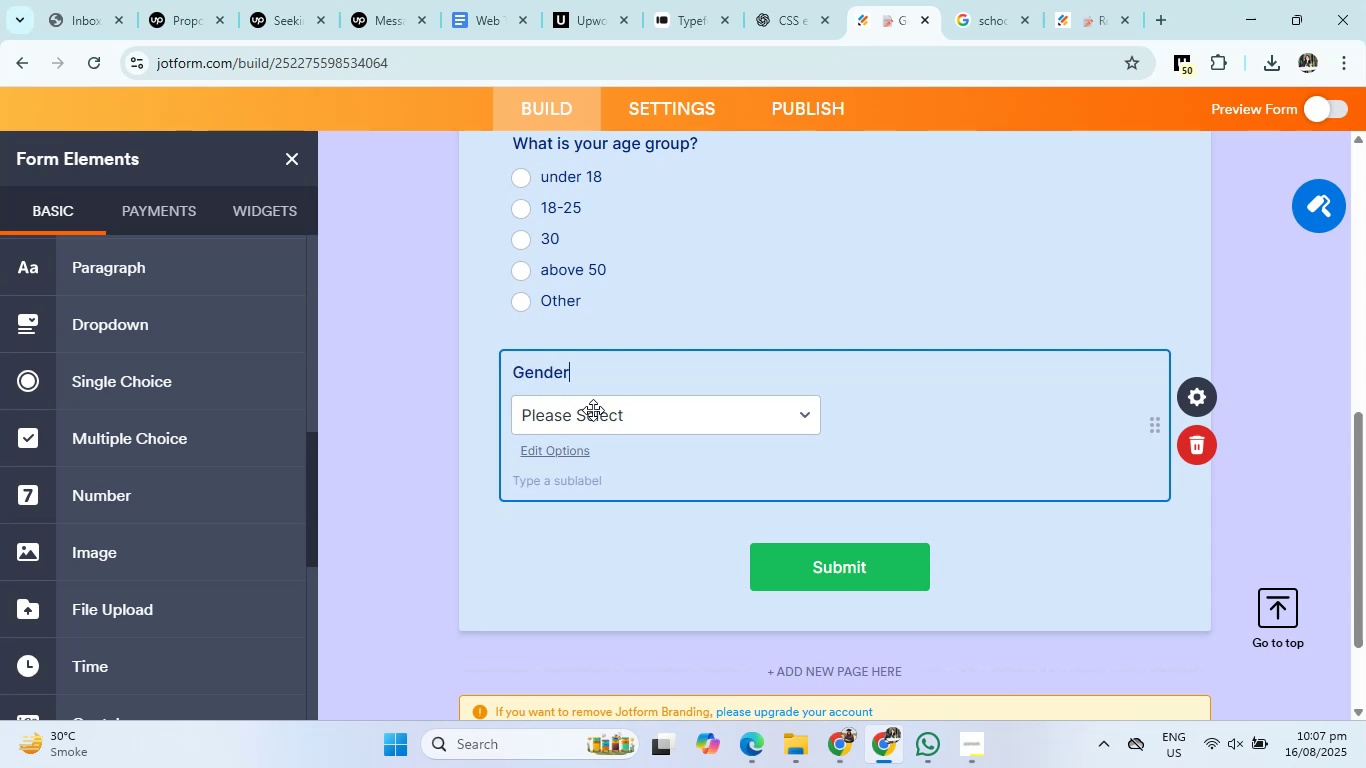 
left_click([586, 420])
 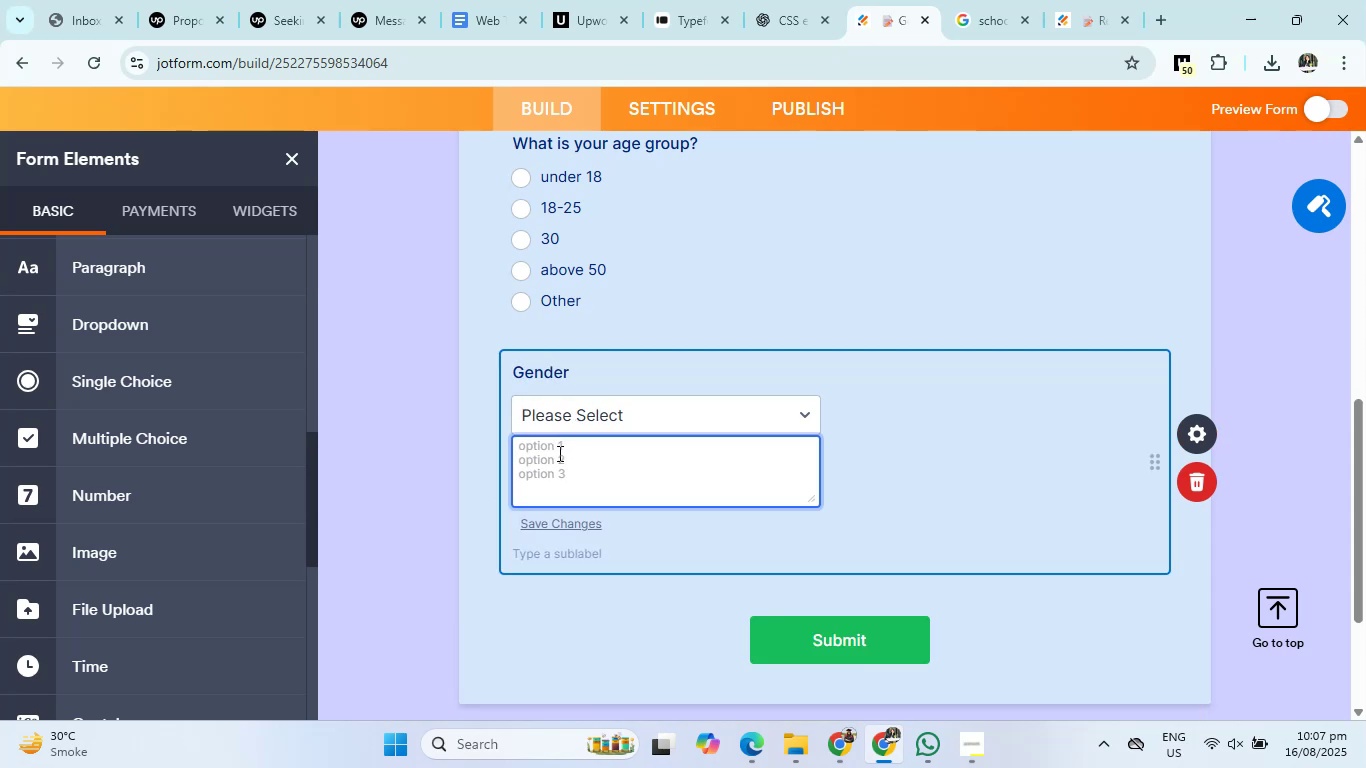 
left_click([558, 454])
 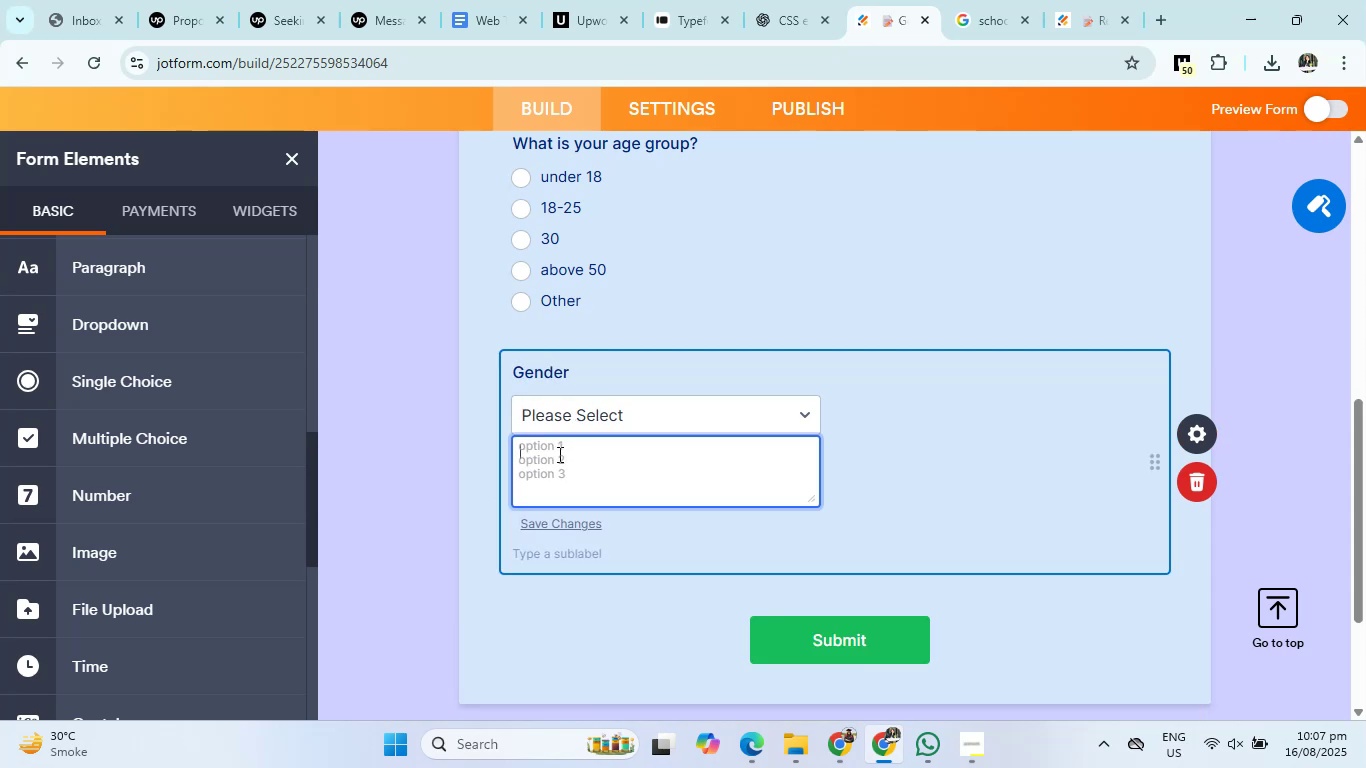 
type(Male)
 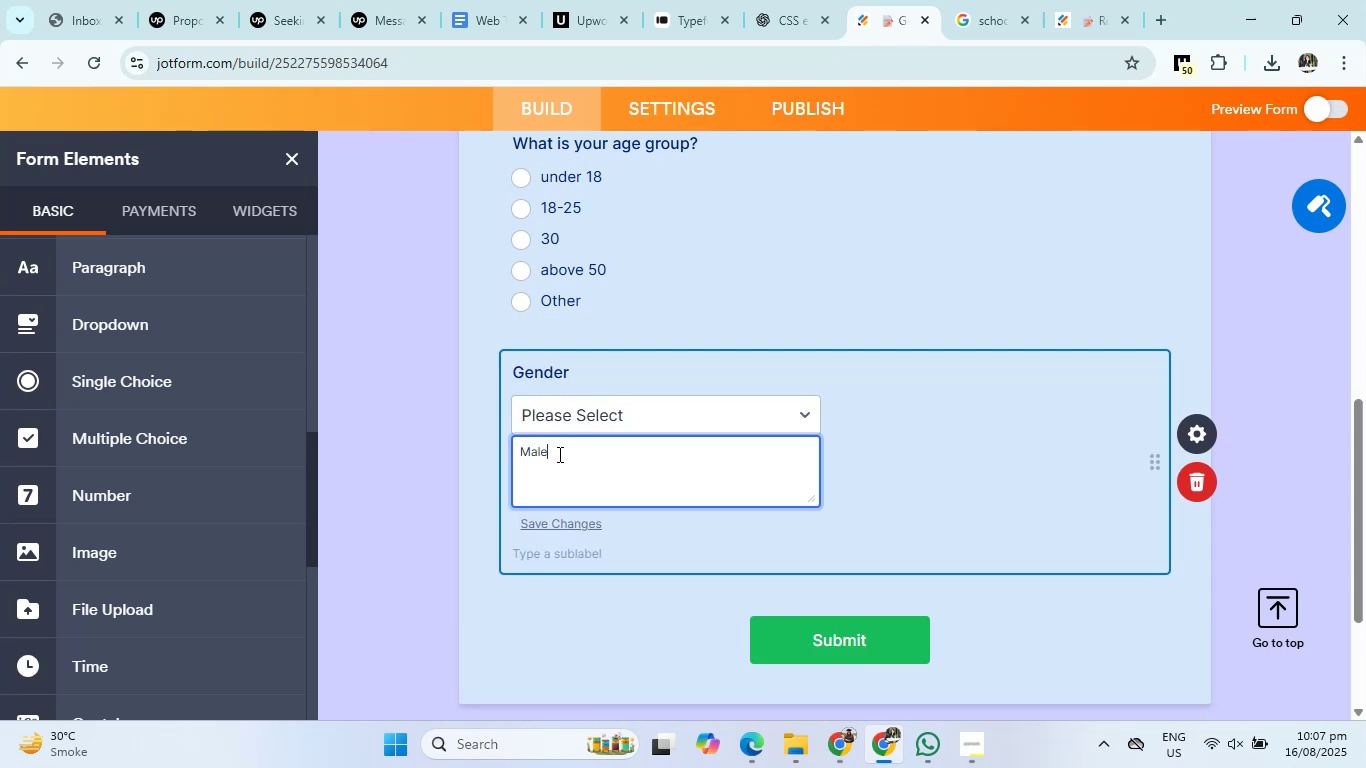 
key(Enter)
 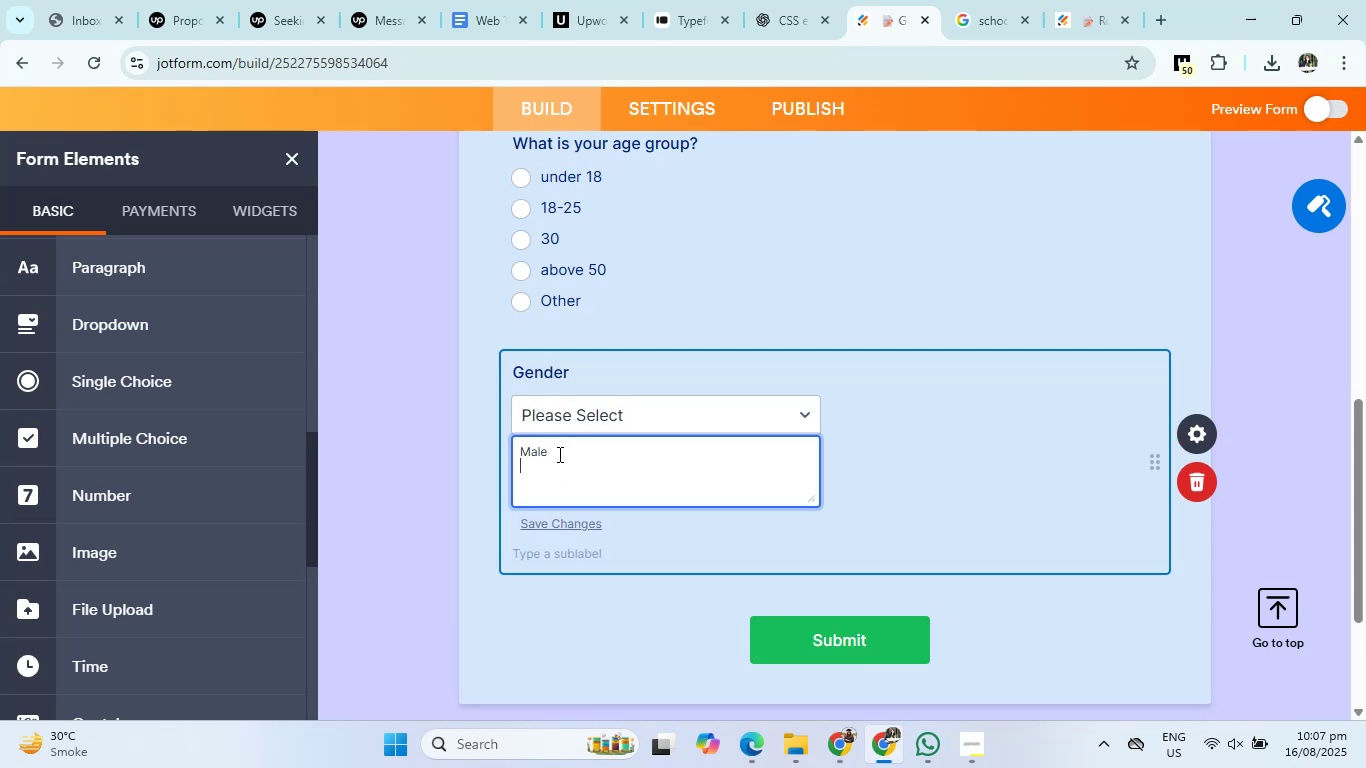 
type(Female)
 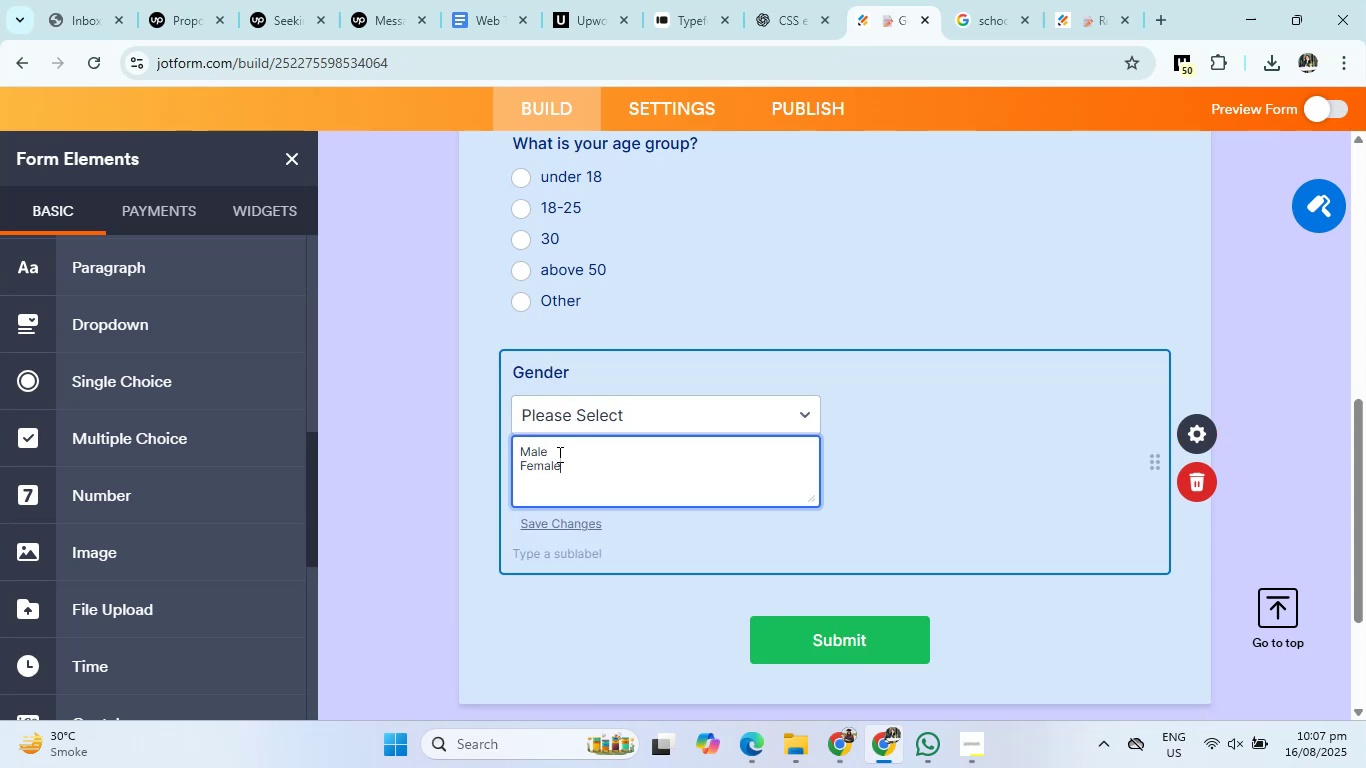 
key(Enter)
 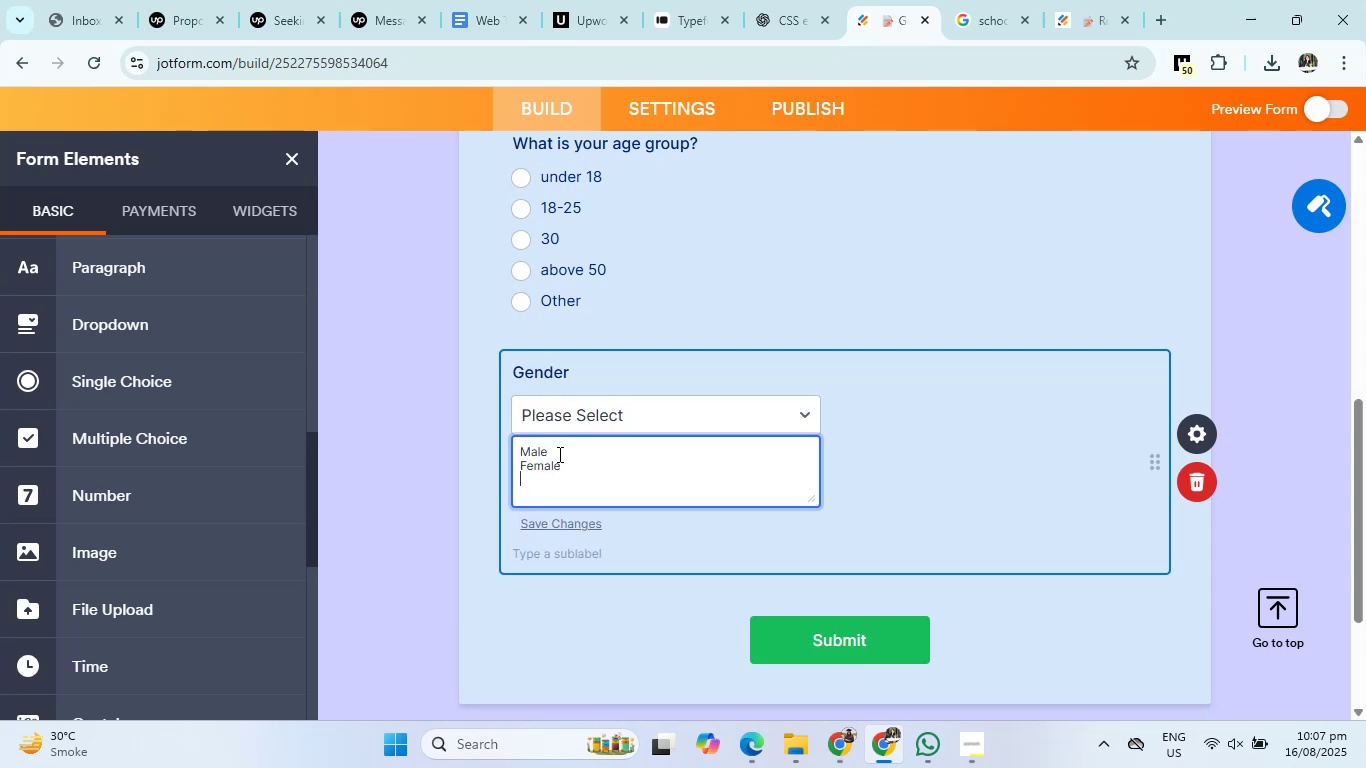 
type(Prefer not to say)
 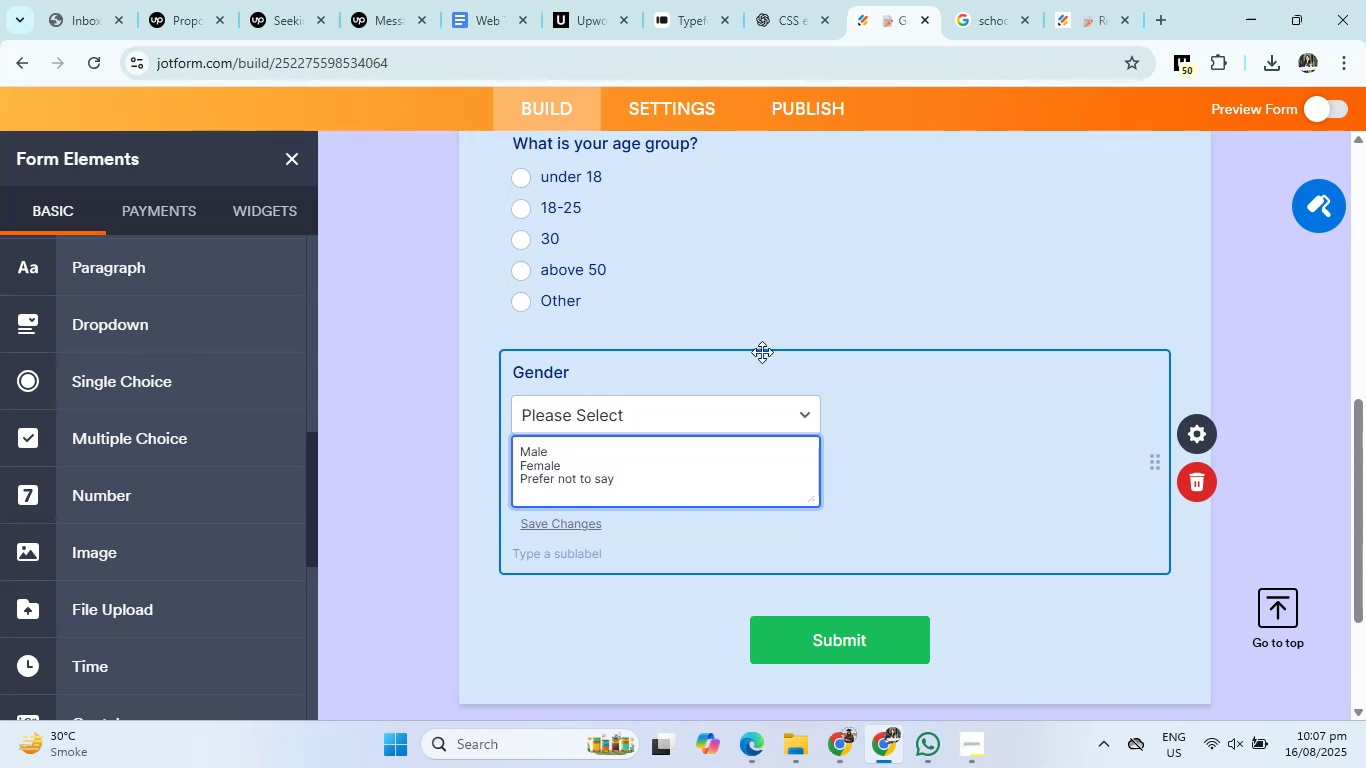 
left_click([902, 400])
 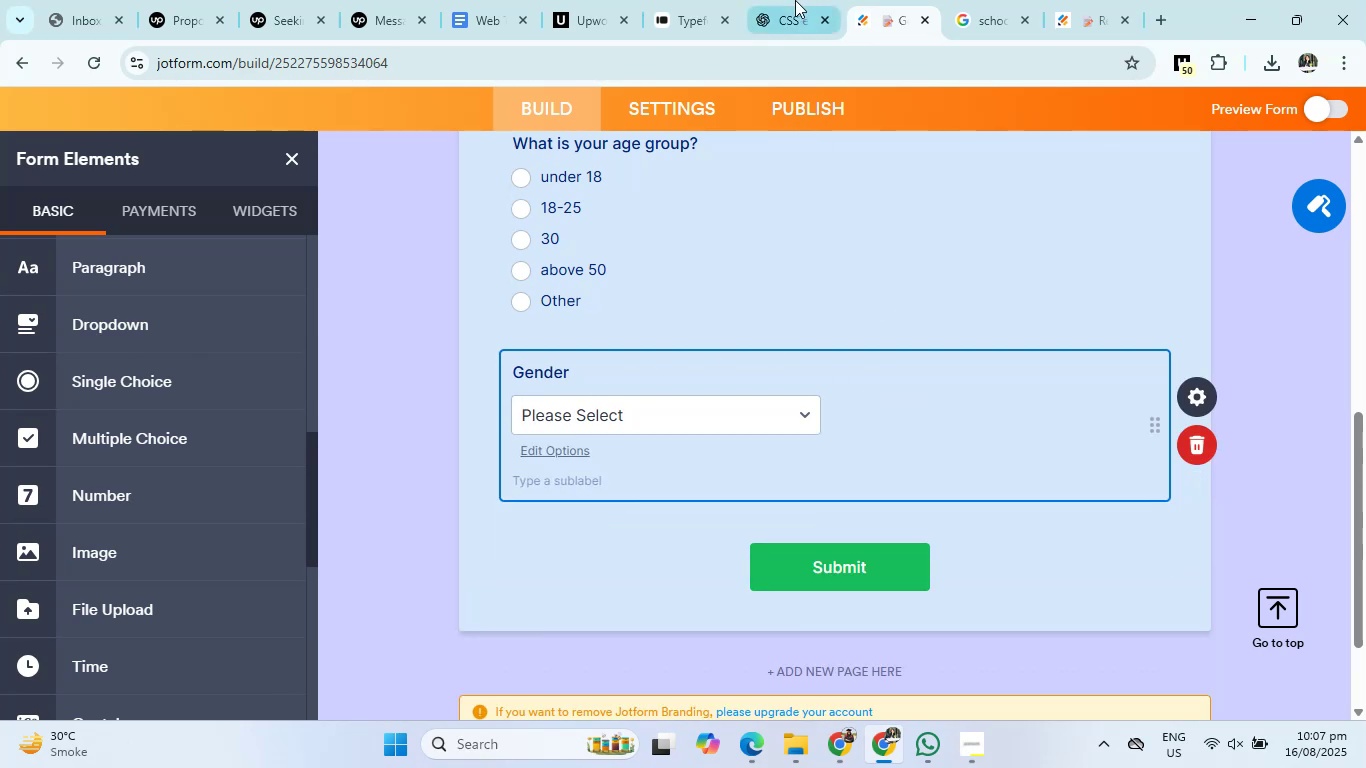 
left_click([794, 0])
 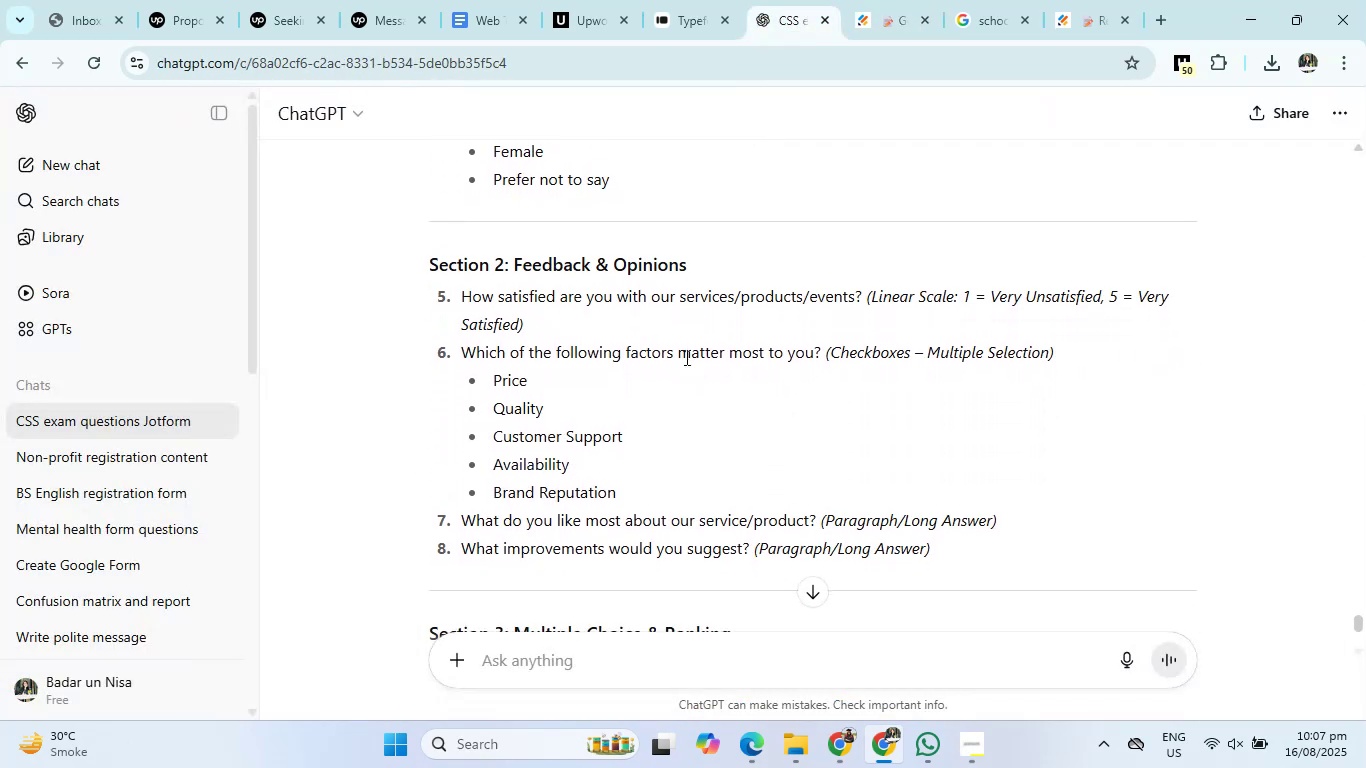 
left_click_drag(start_coordinate=[430, 265], to_coordinate=[752, 274])
 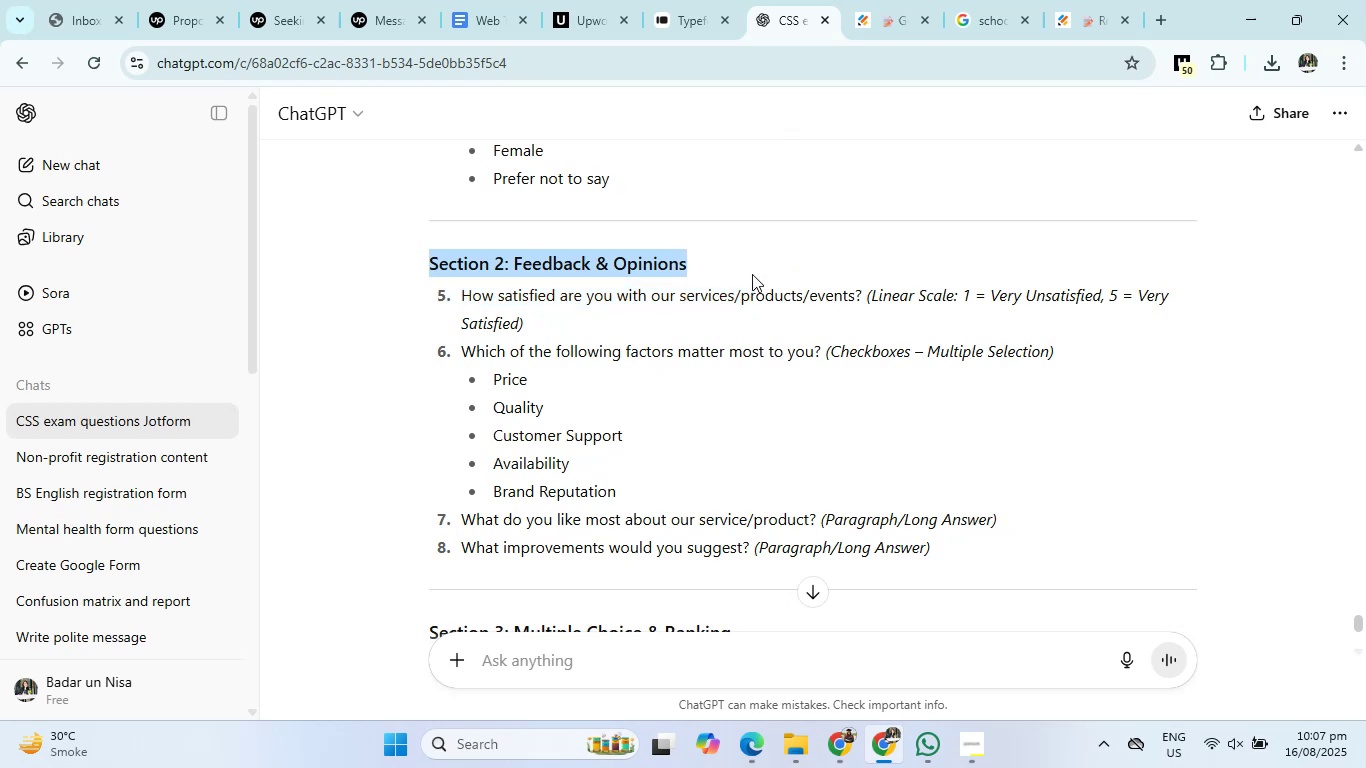 
key(Control+C)
 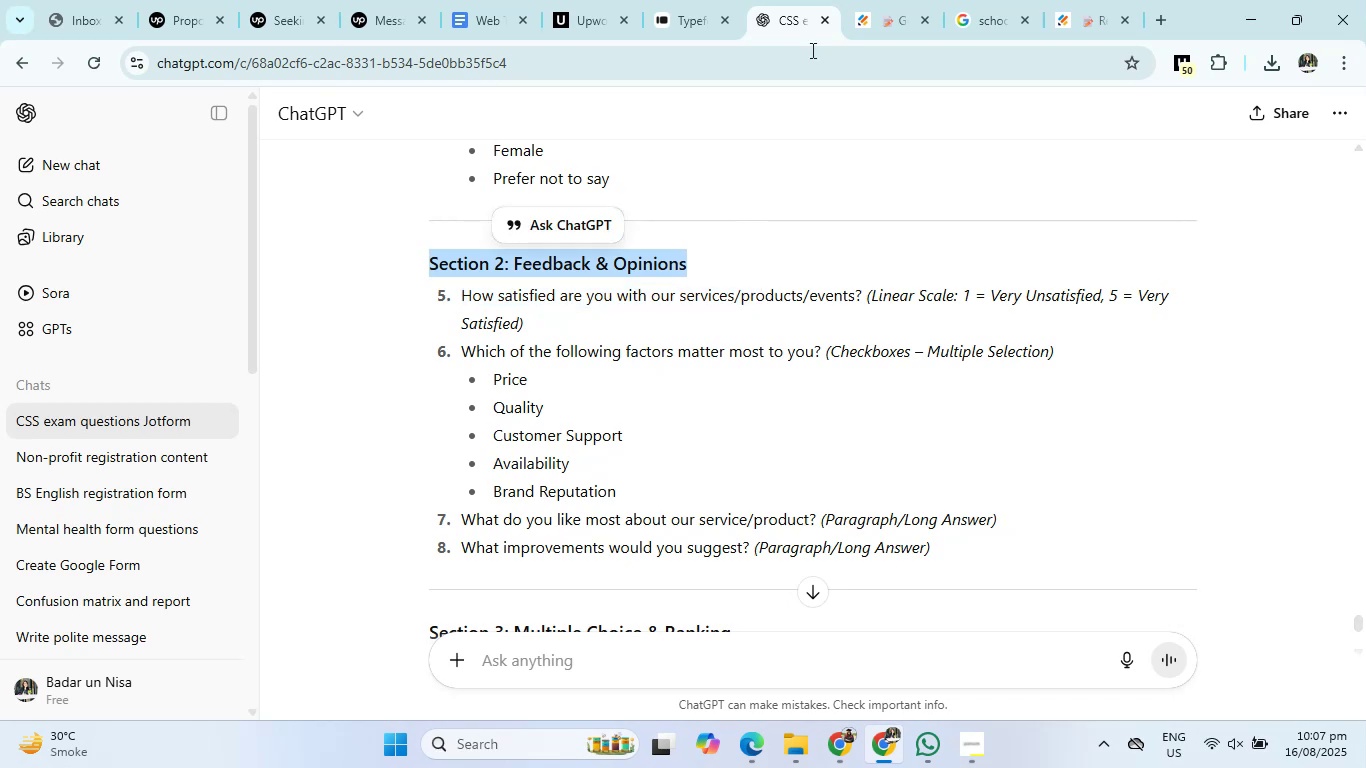 
left_click([898, 0])
 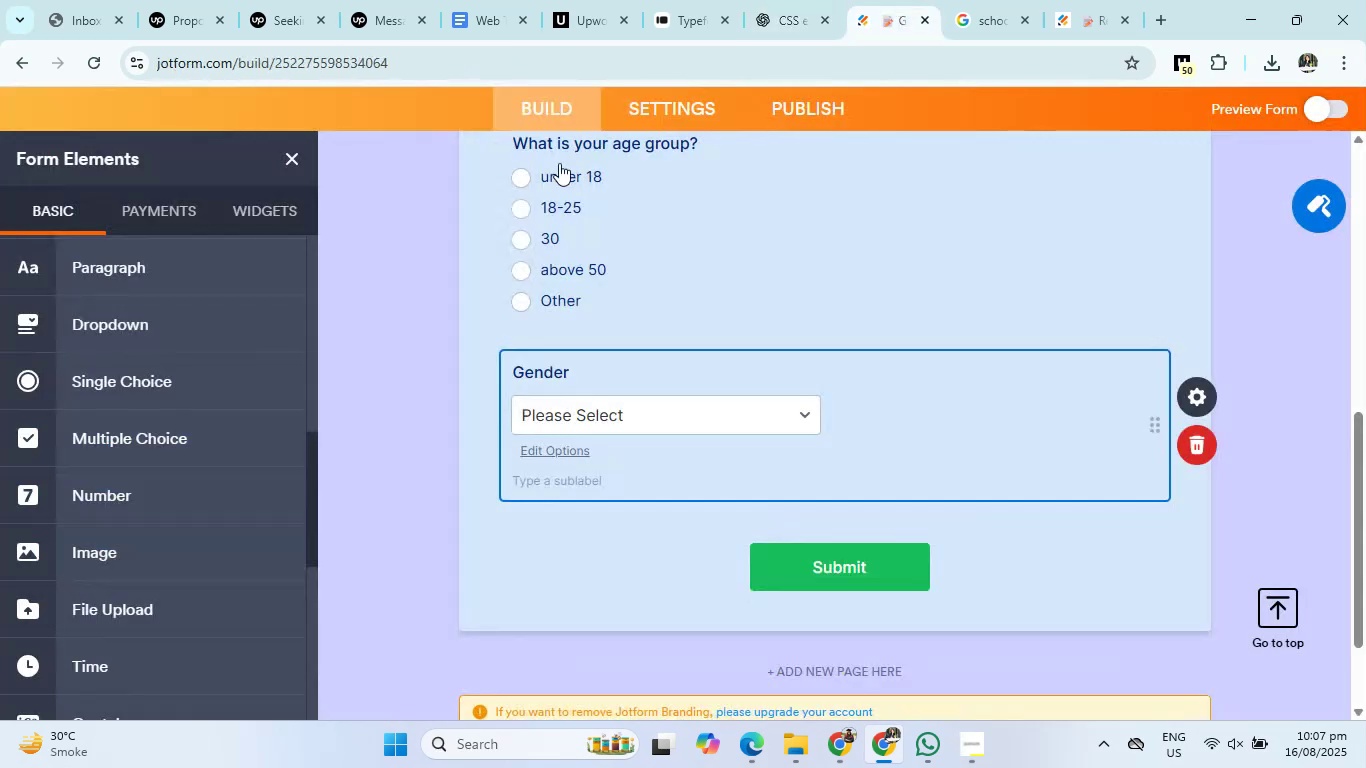 
scroll: coordinate [119, 306], scroll_direction: up, amount: 18.0
 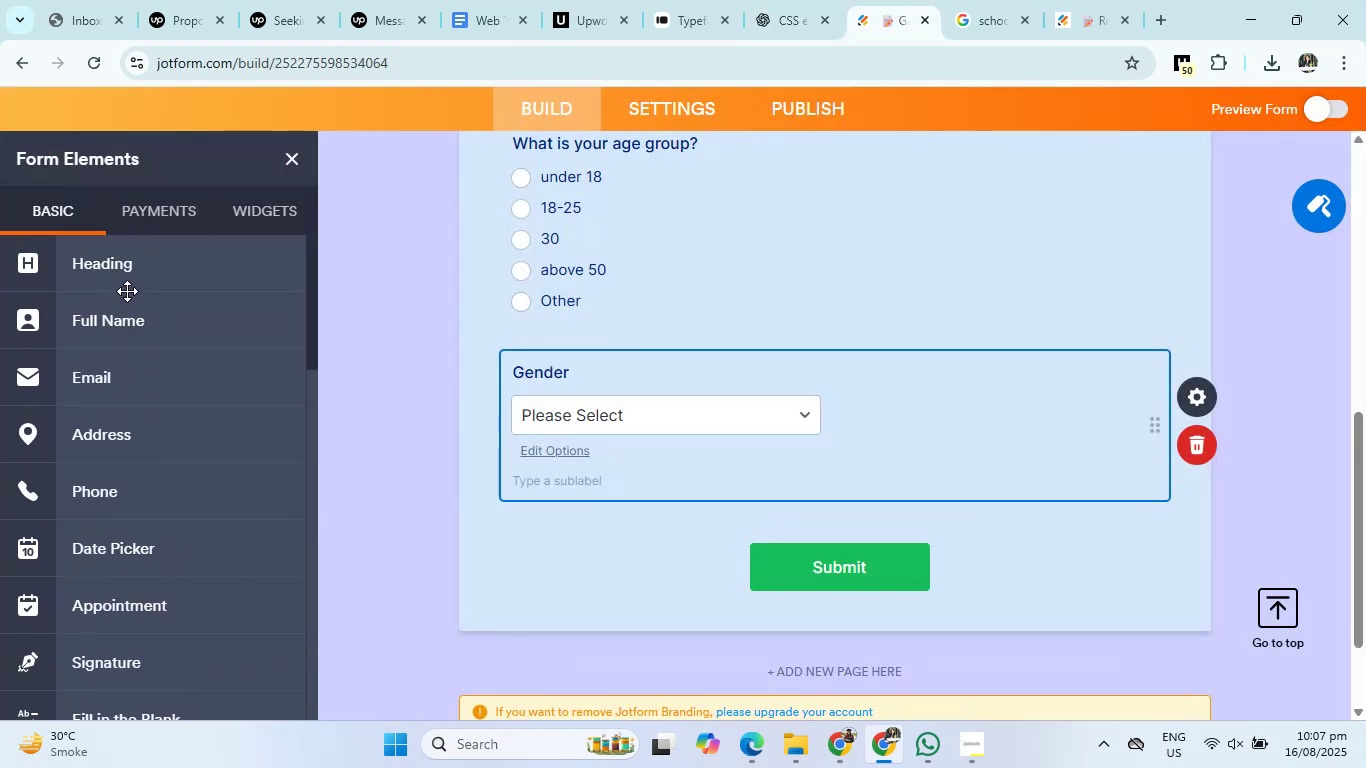 
left_click([138, 273])
 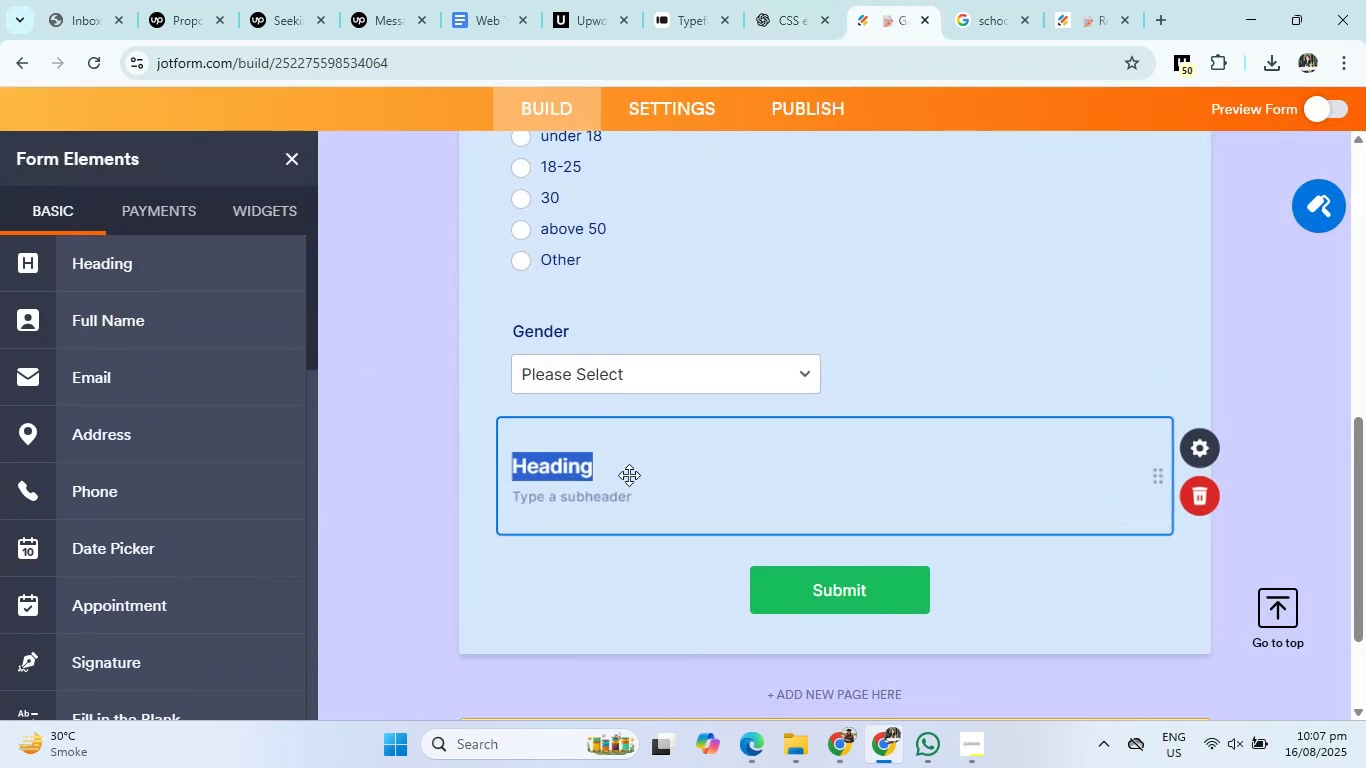 
key(Control+V)
 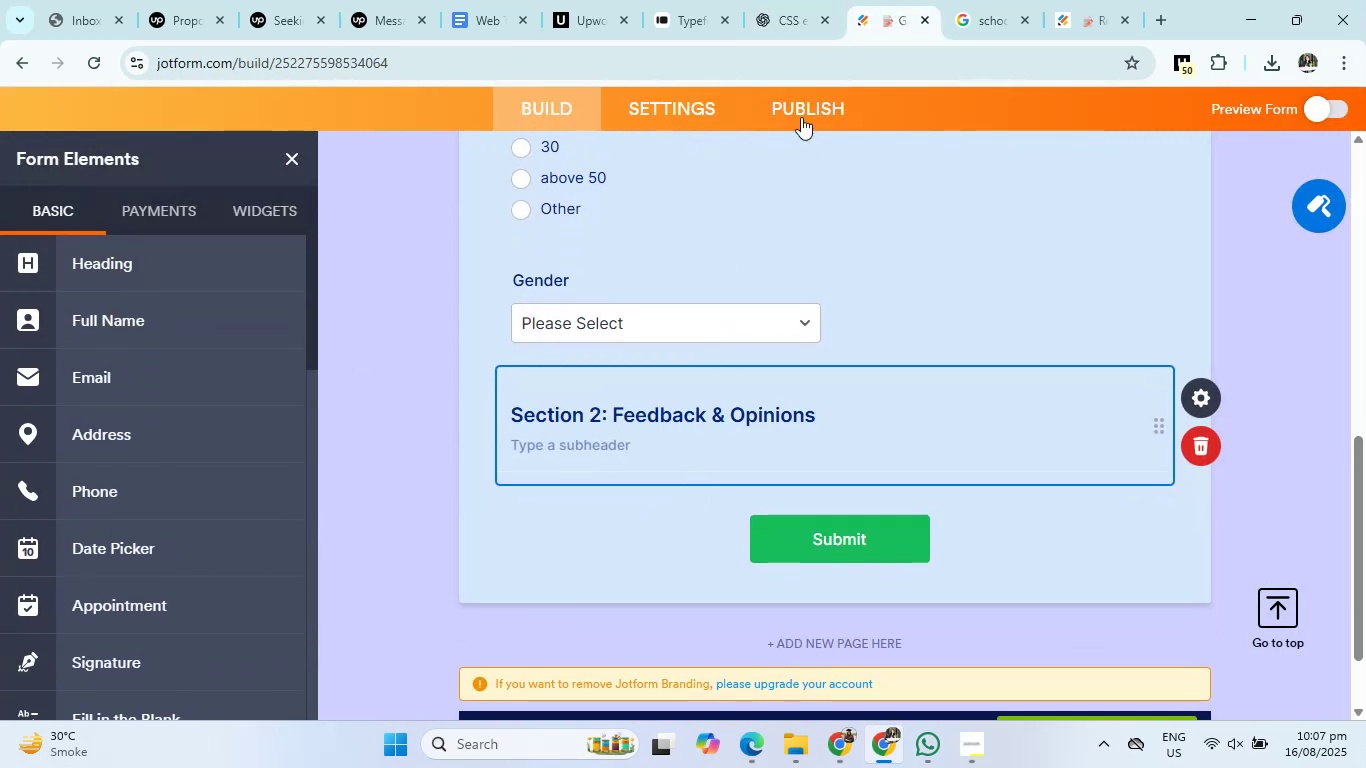 
left_click([796, 4])
 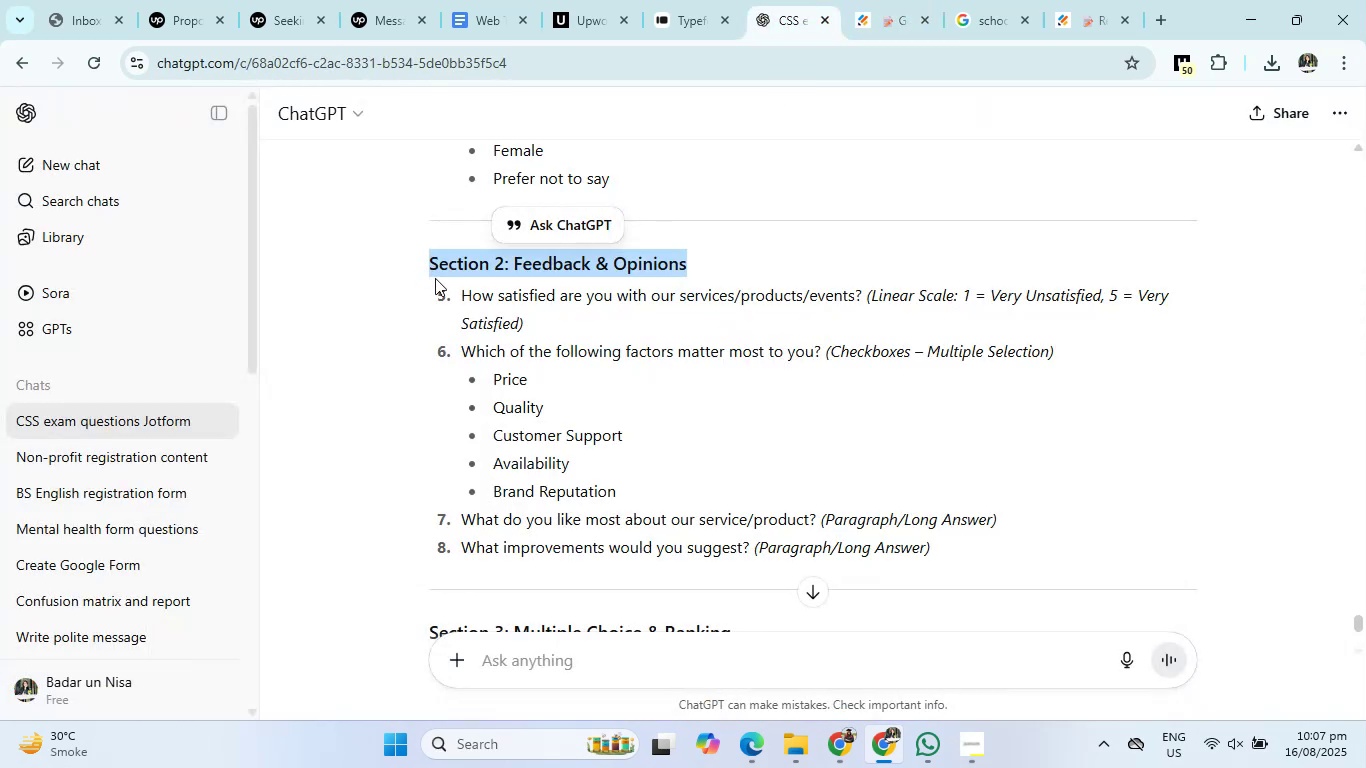 
left_click_drag(start_coordinate=[459, 293], to_coordinate=[894, 309])
 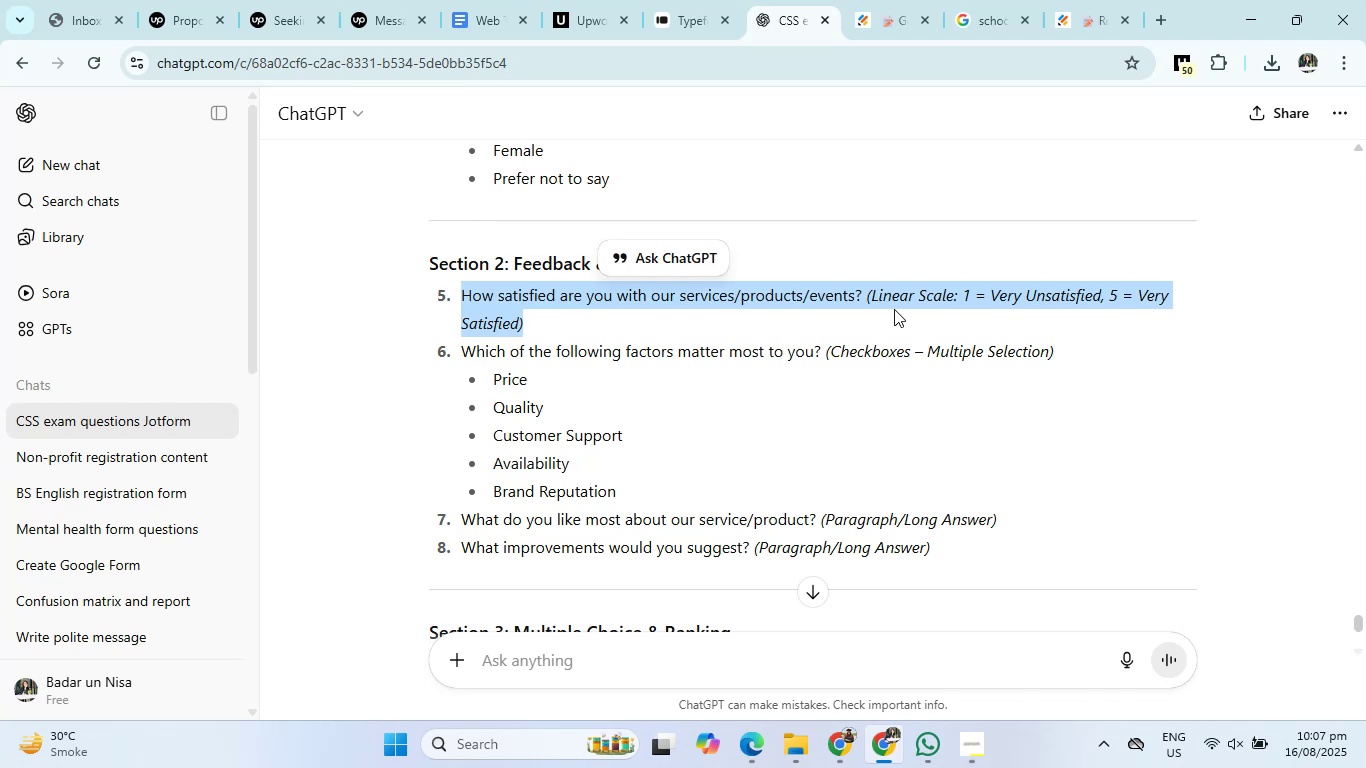 
key(Control+C)
 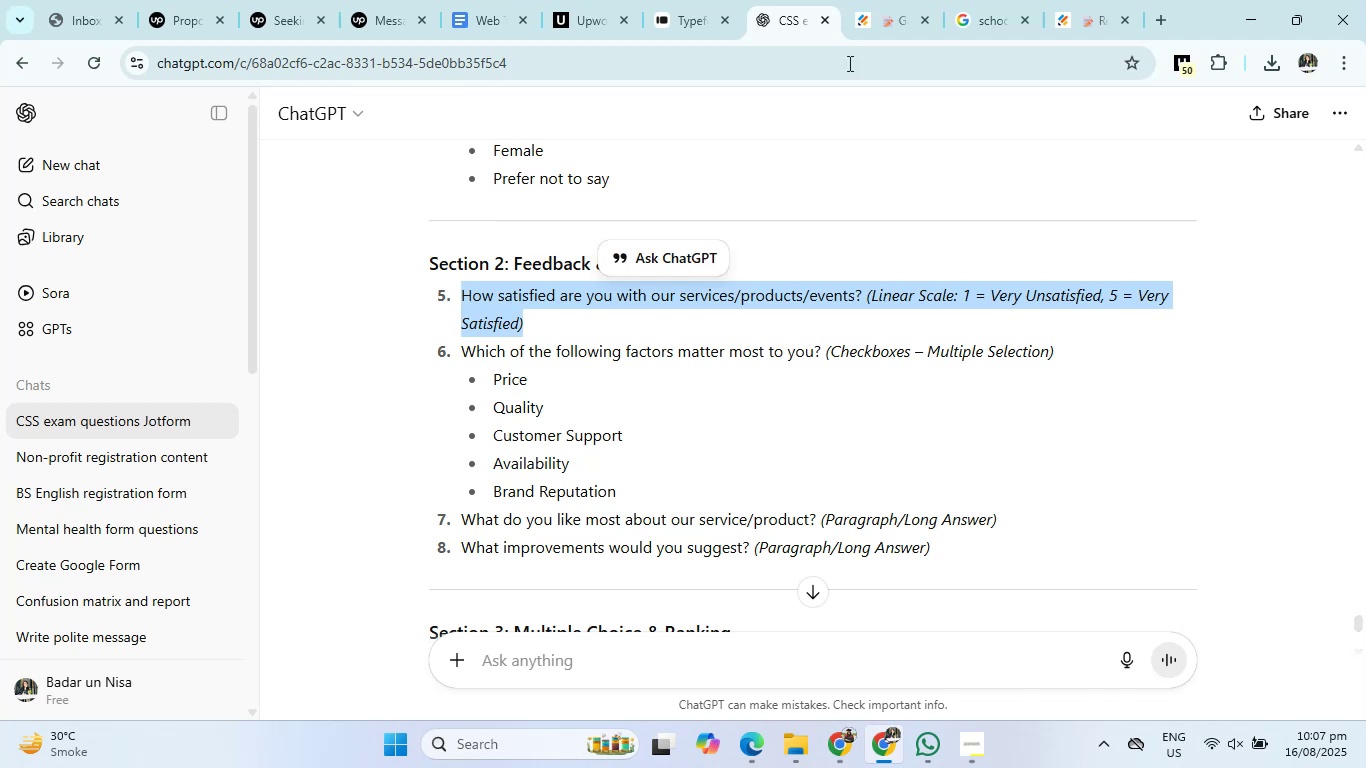 
left_click([906, 0])
 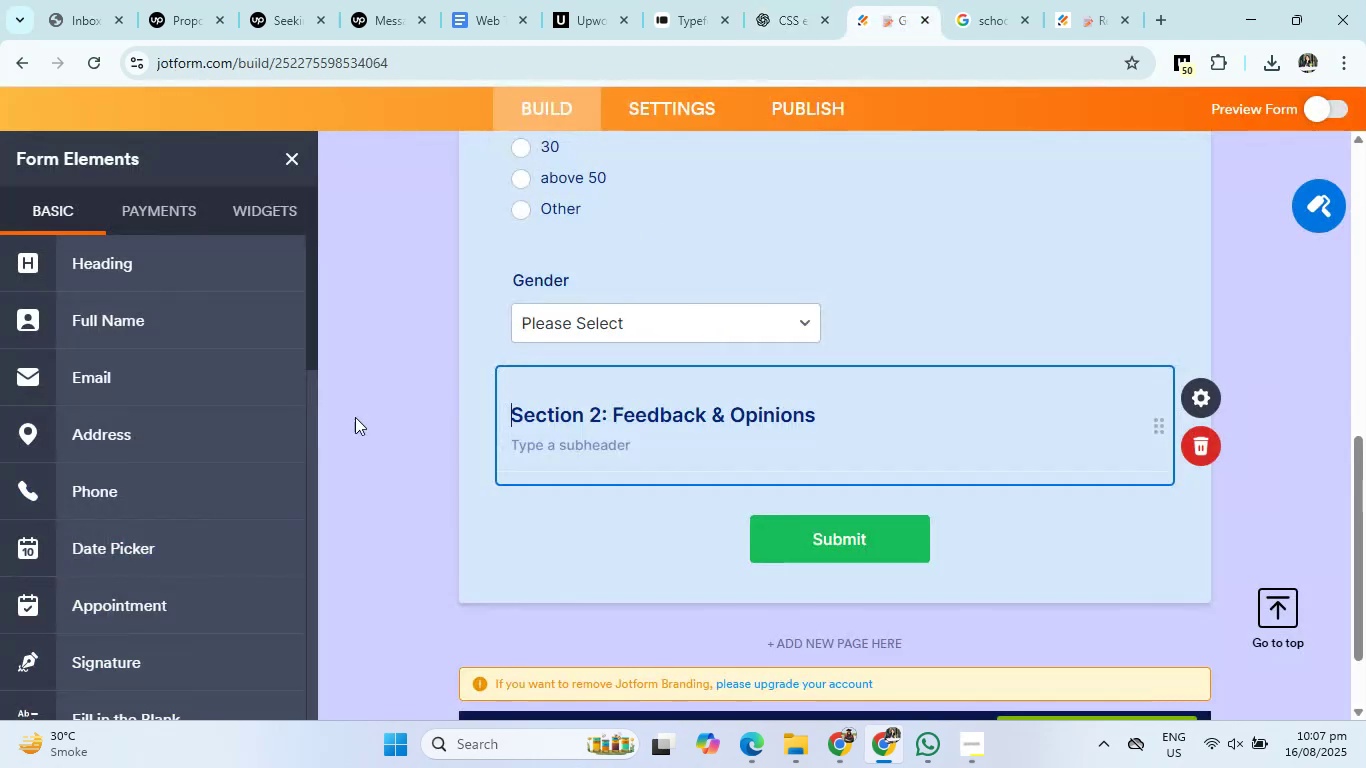 
scroll: coordinate [161, 545], scroll_direction: down, amount: 9.0
 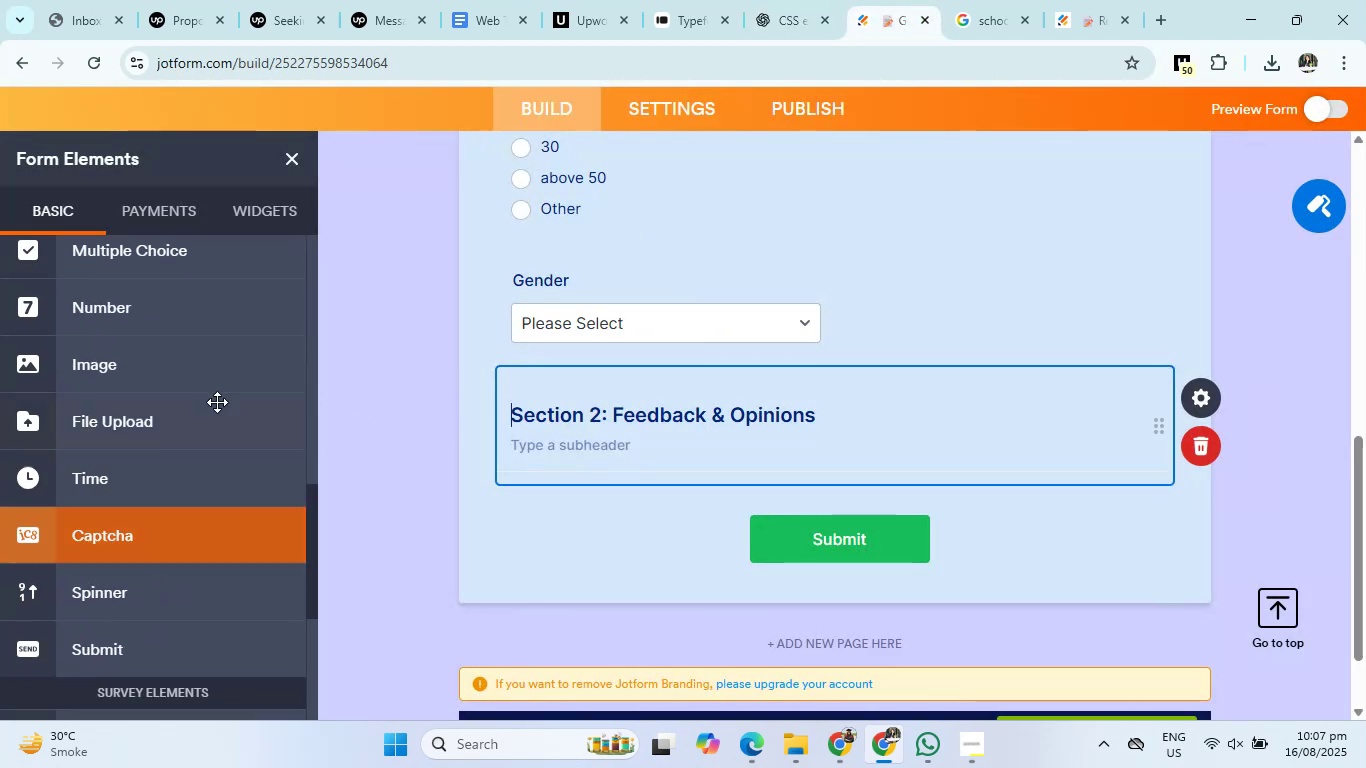 
left_click([223, 393])
 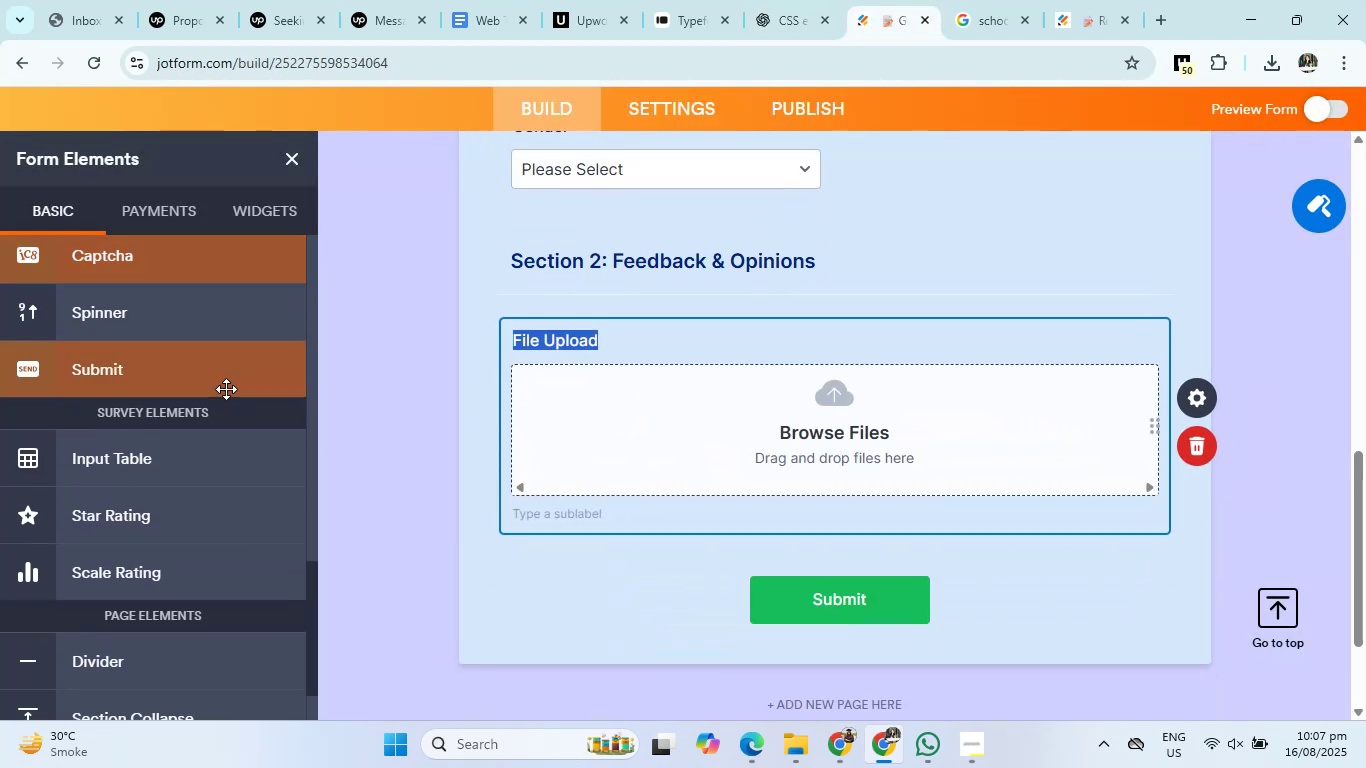 
wait(5.33)
 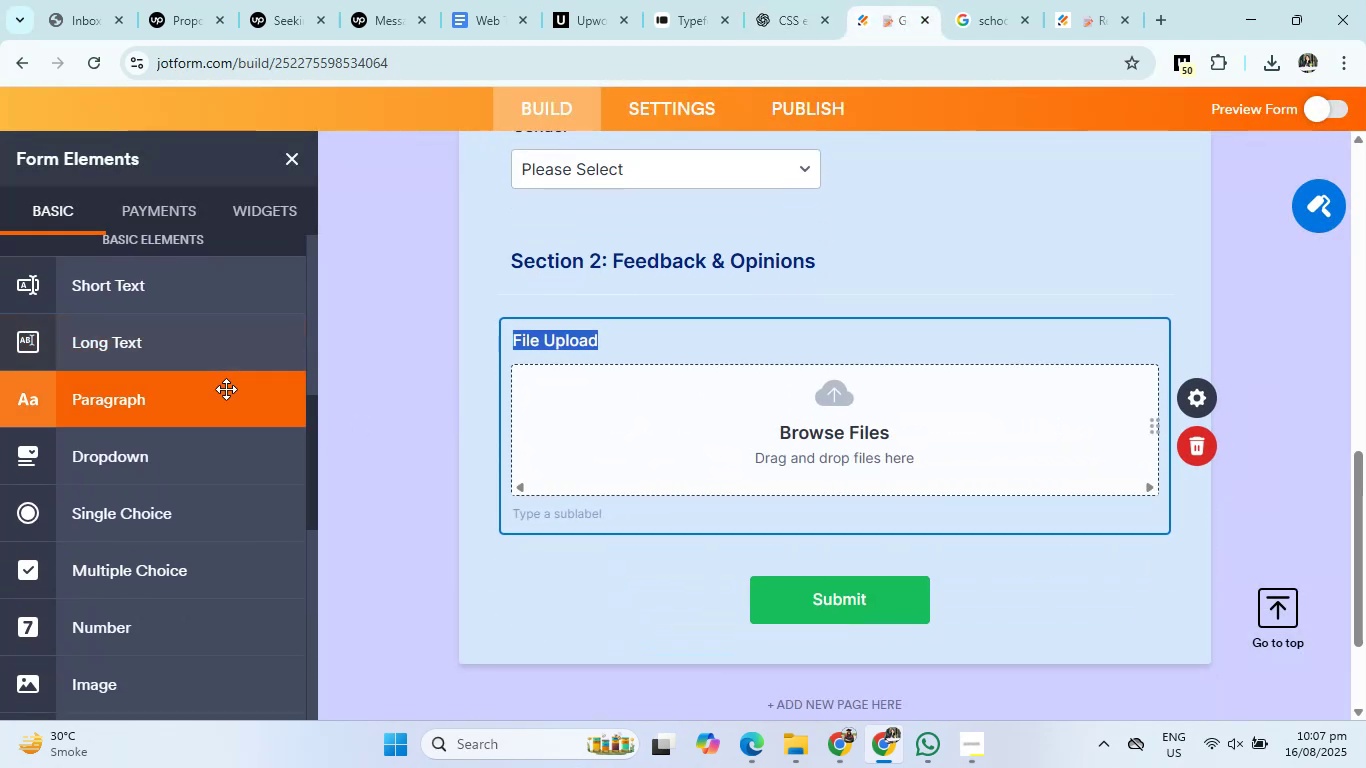 
left_click([186, 567])
 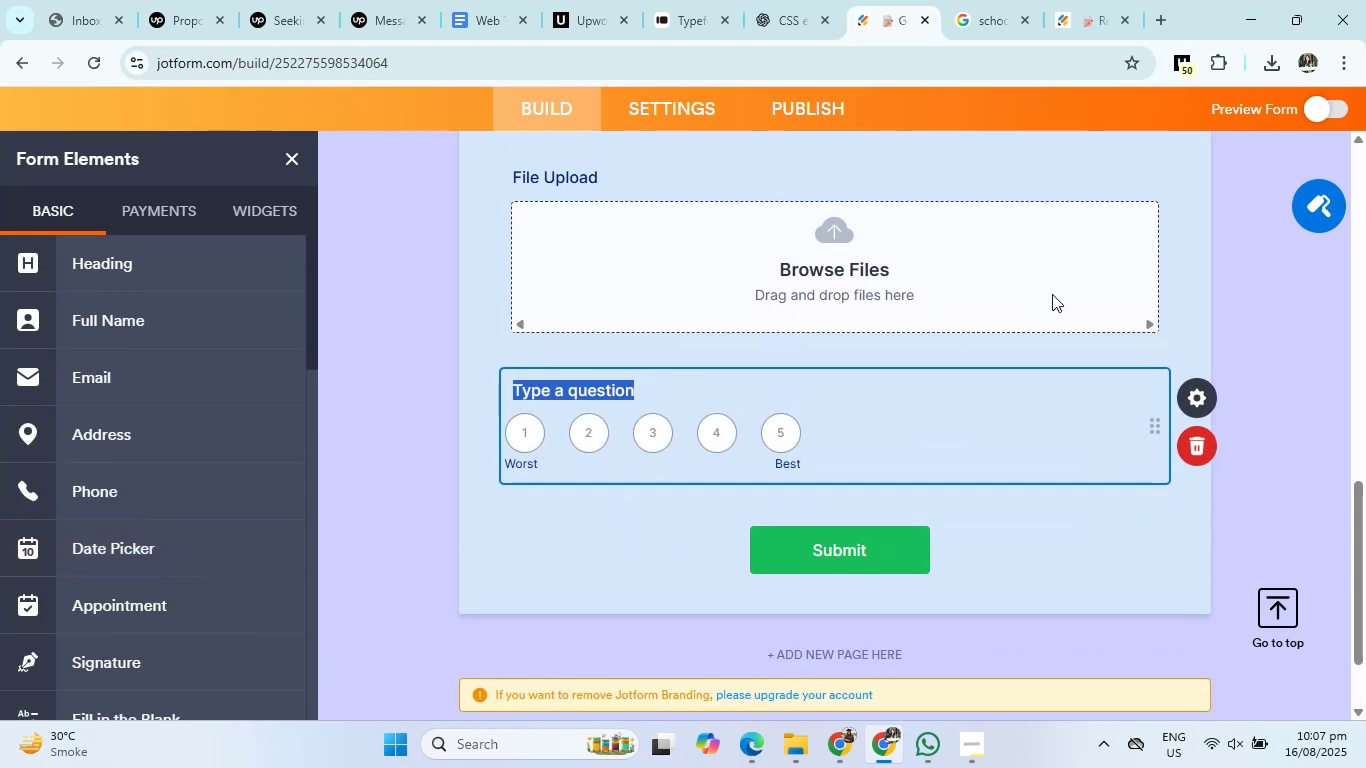 
left_click([1088, 277])
 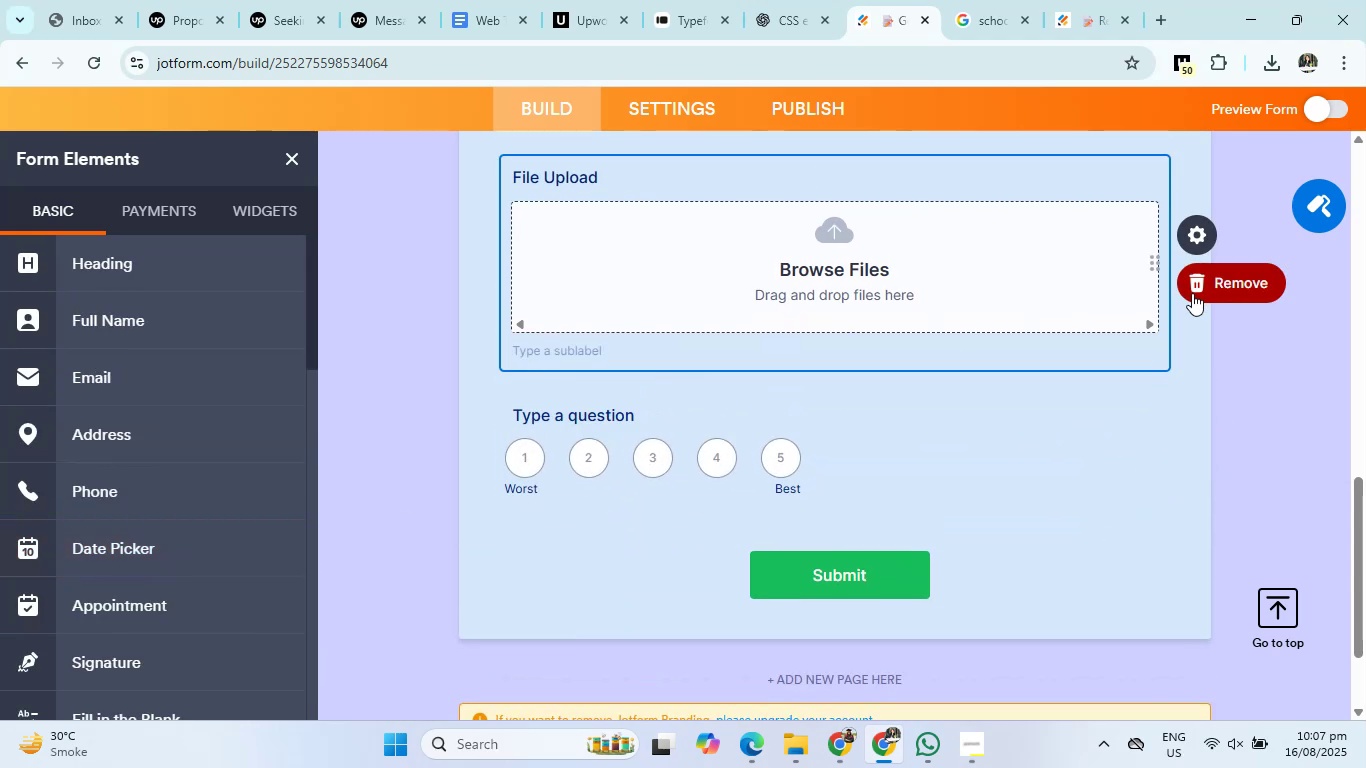 
left_click([1195, 293])
 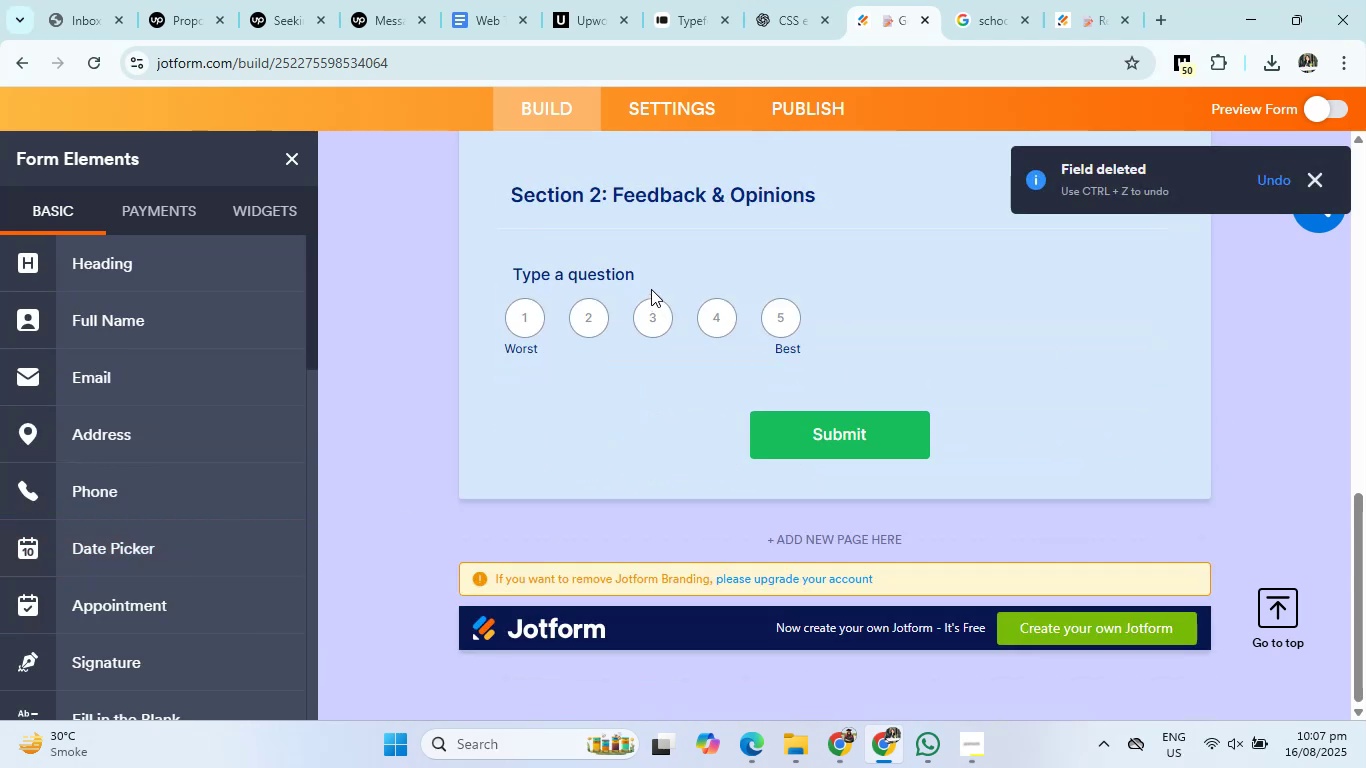 
left_click([645, 275])
 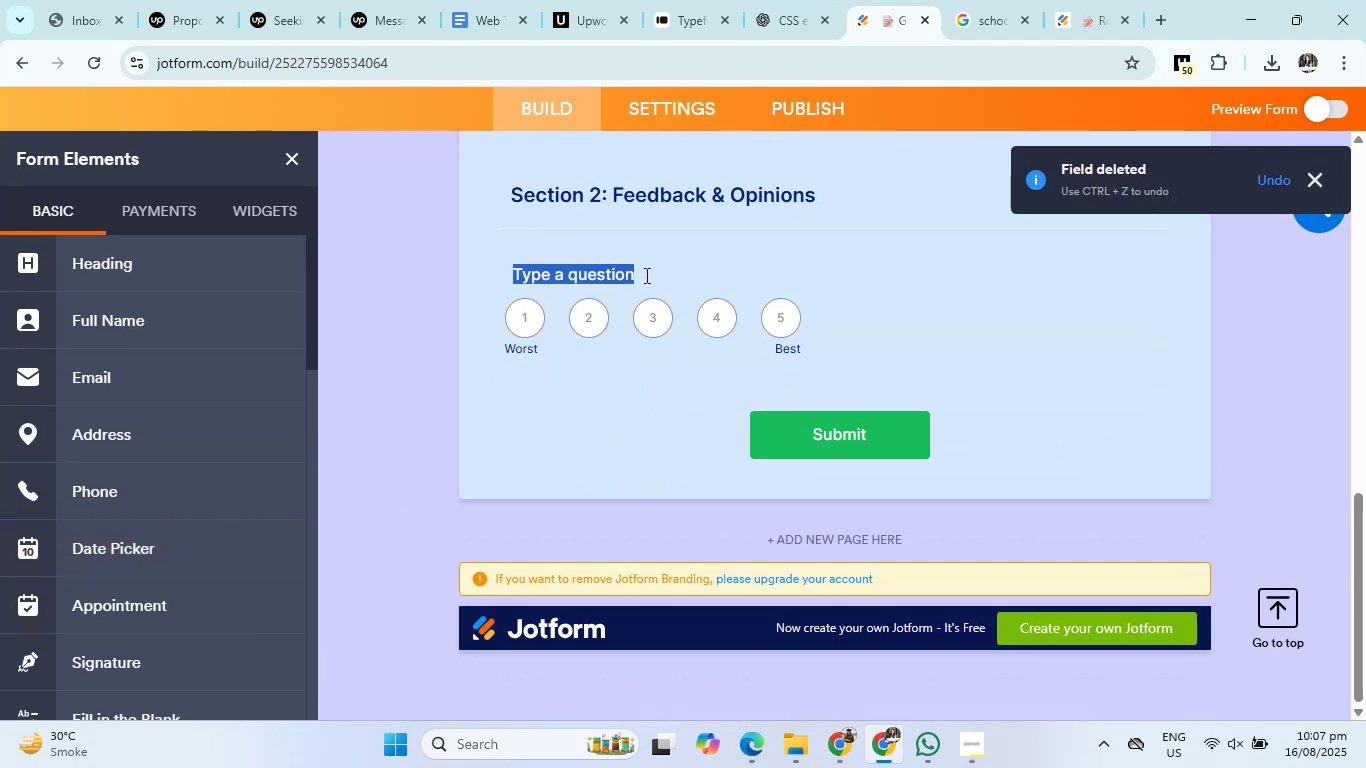 
key(Control+V)
 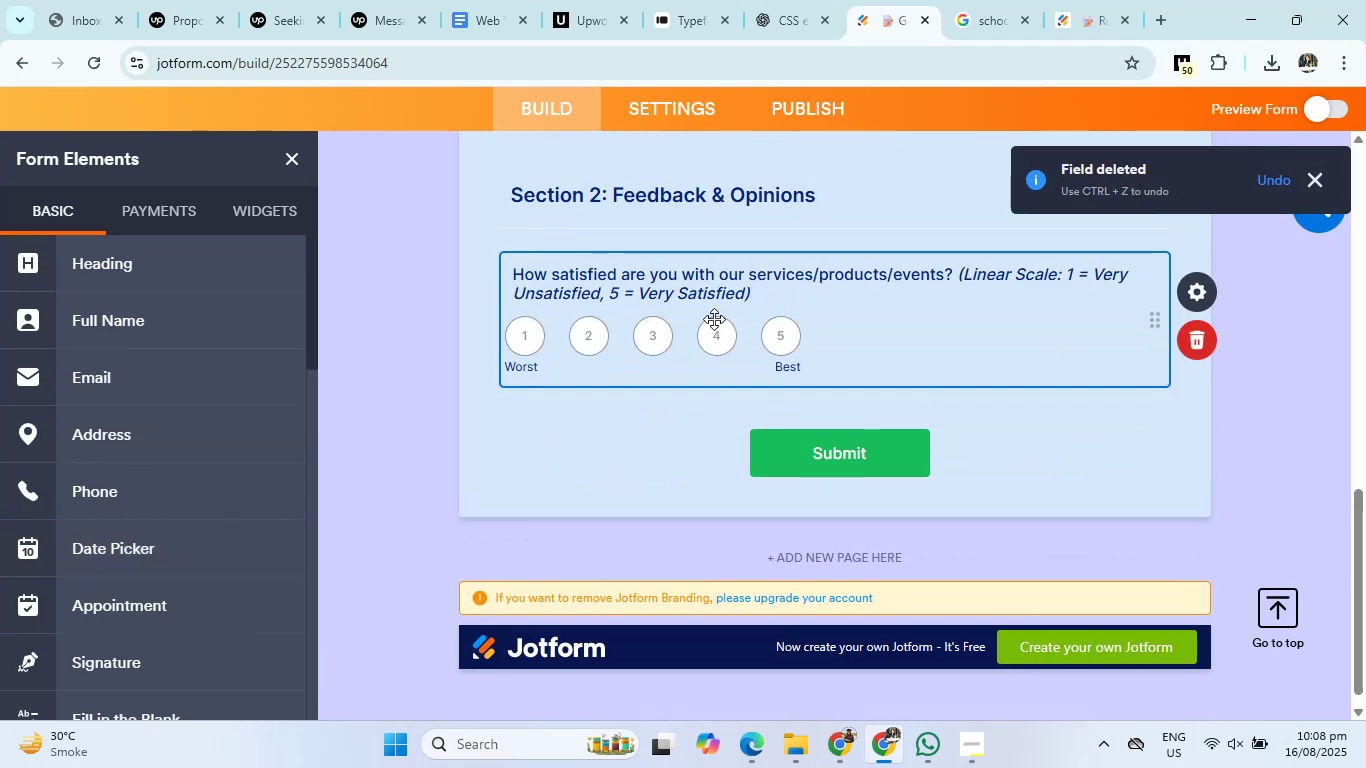 
left_click([534, 368])
 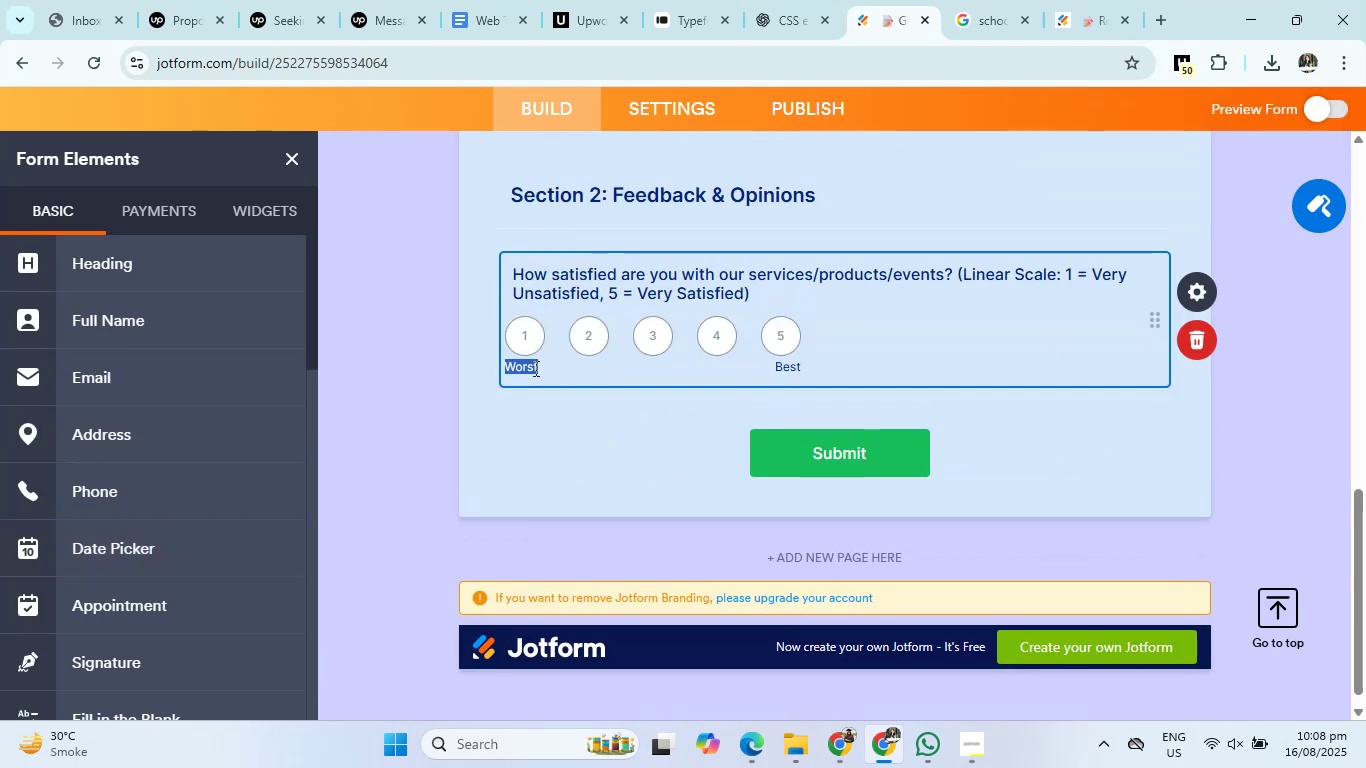 
key(Backspace)
type(Very un)
key(Backspace)
key(Backspace)
type(Unsatisfied)
 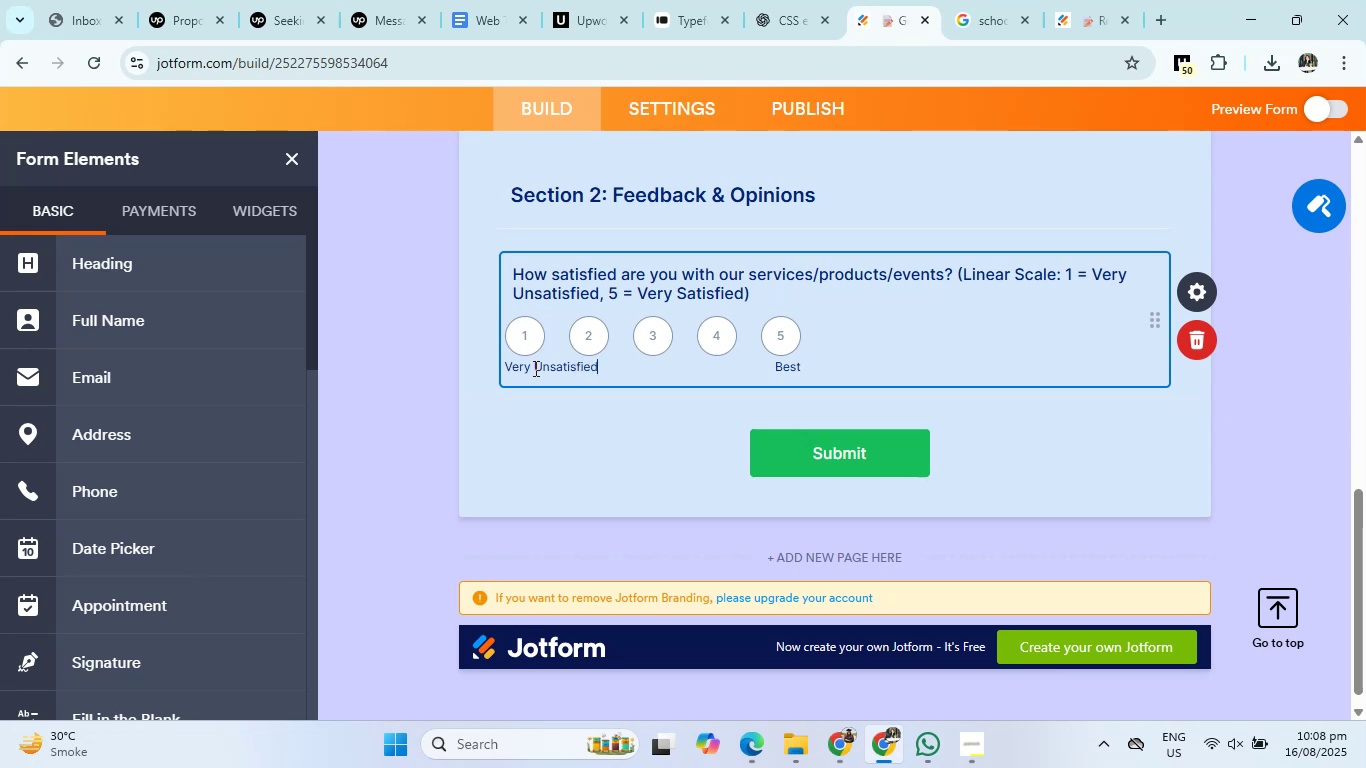 
left_click([799, 365])
 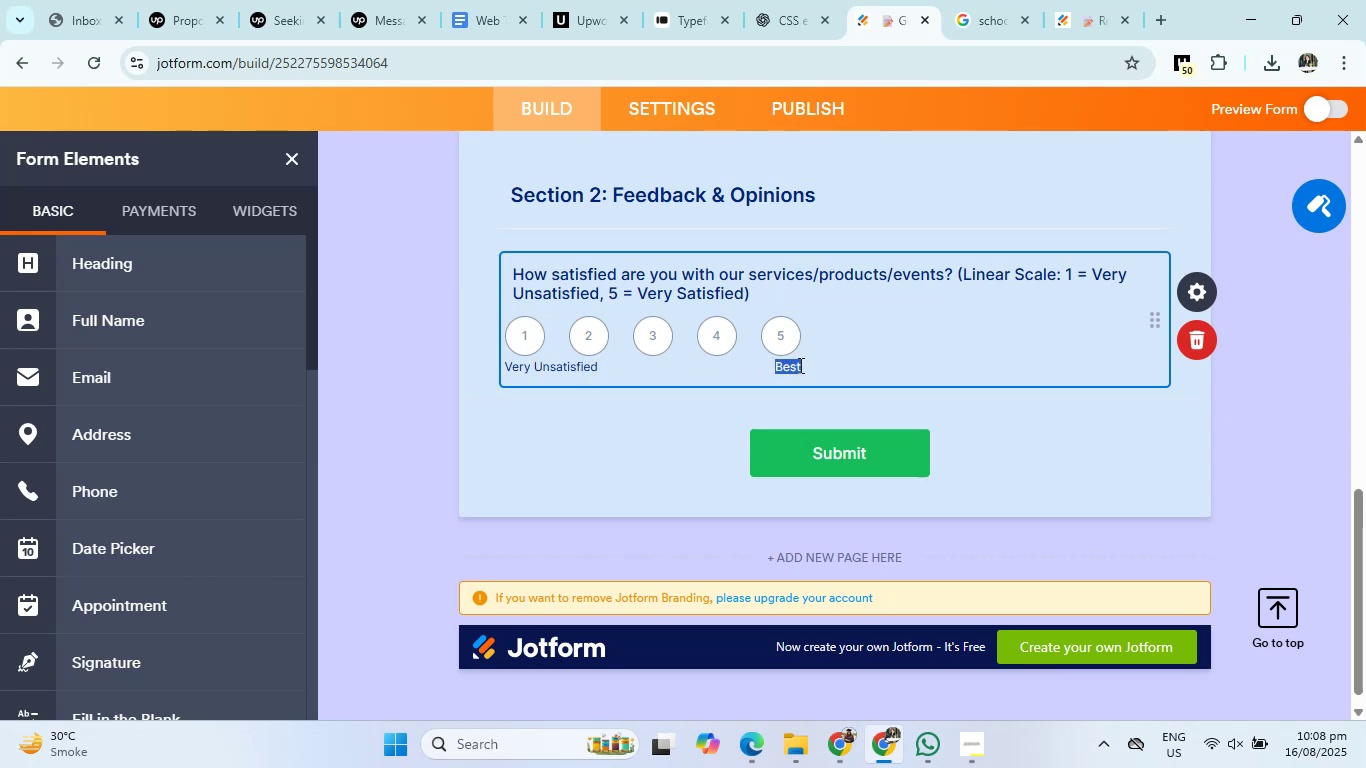 
key(Backspace)
type(Very satisfied)
 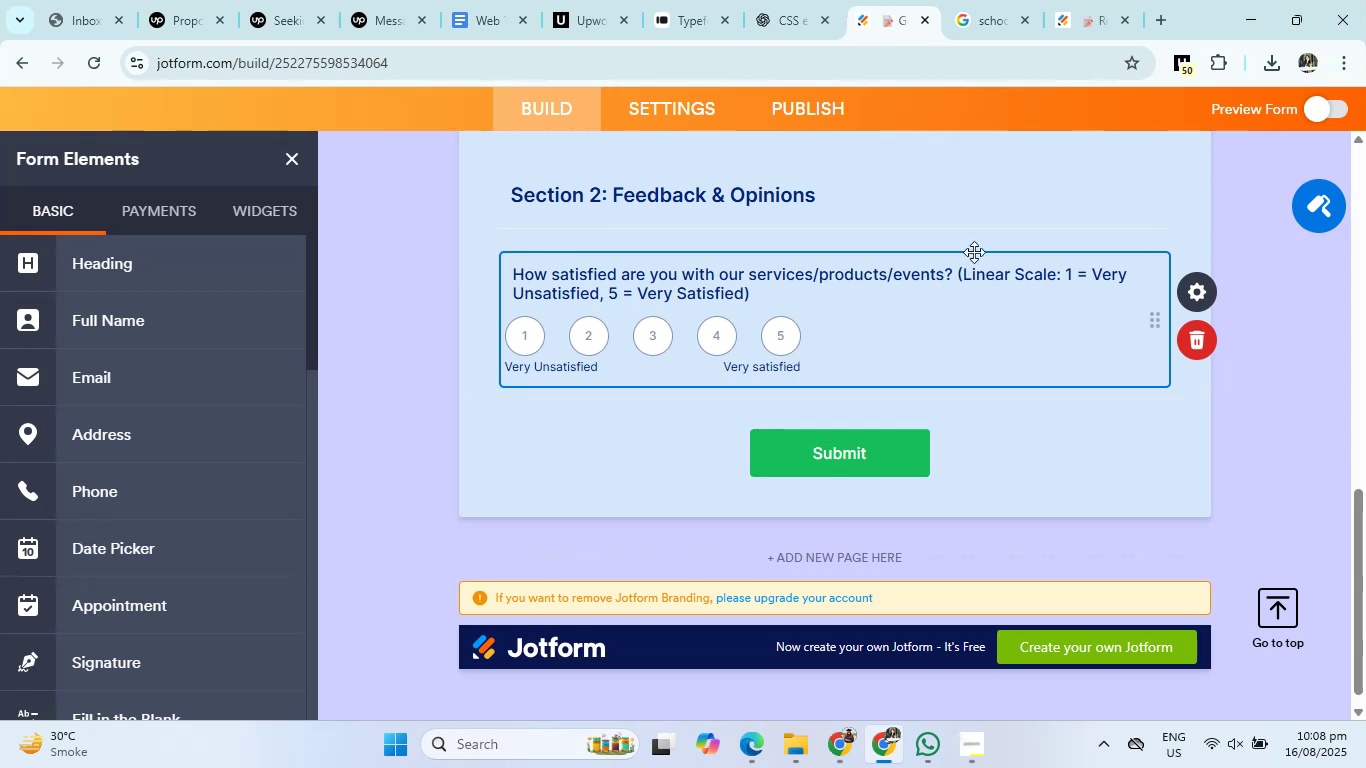 
left_click_drag(start_coordinate=[955, 277], to_coordinate=[974, 317])
 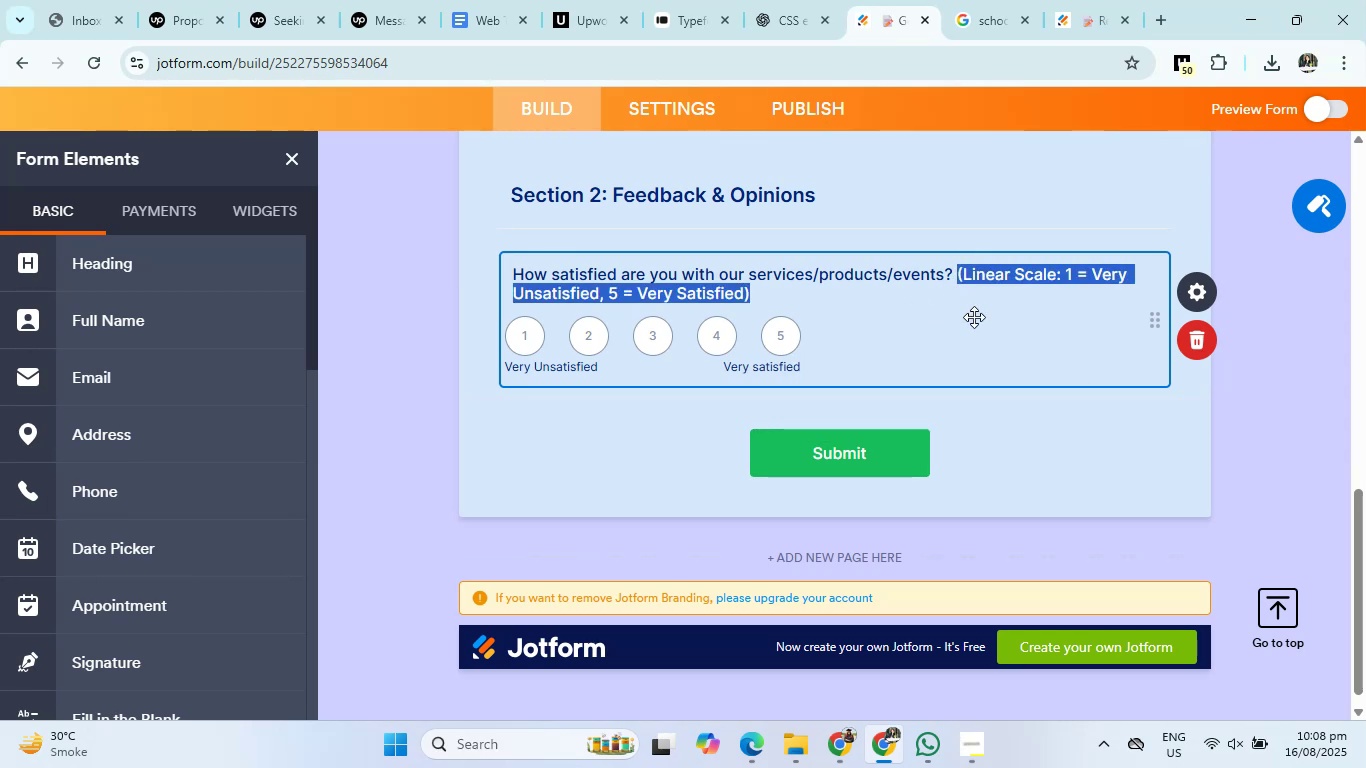 
key(Backspace)
 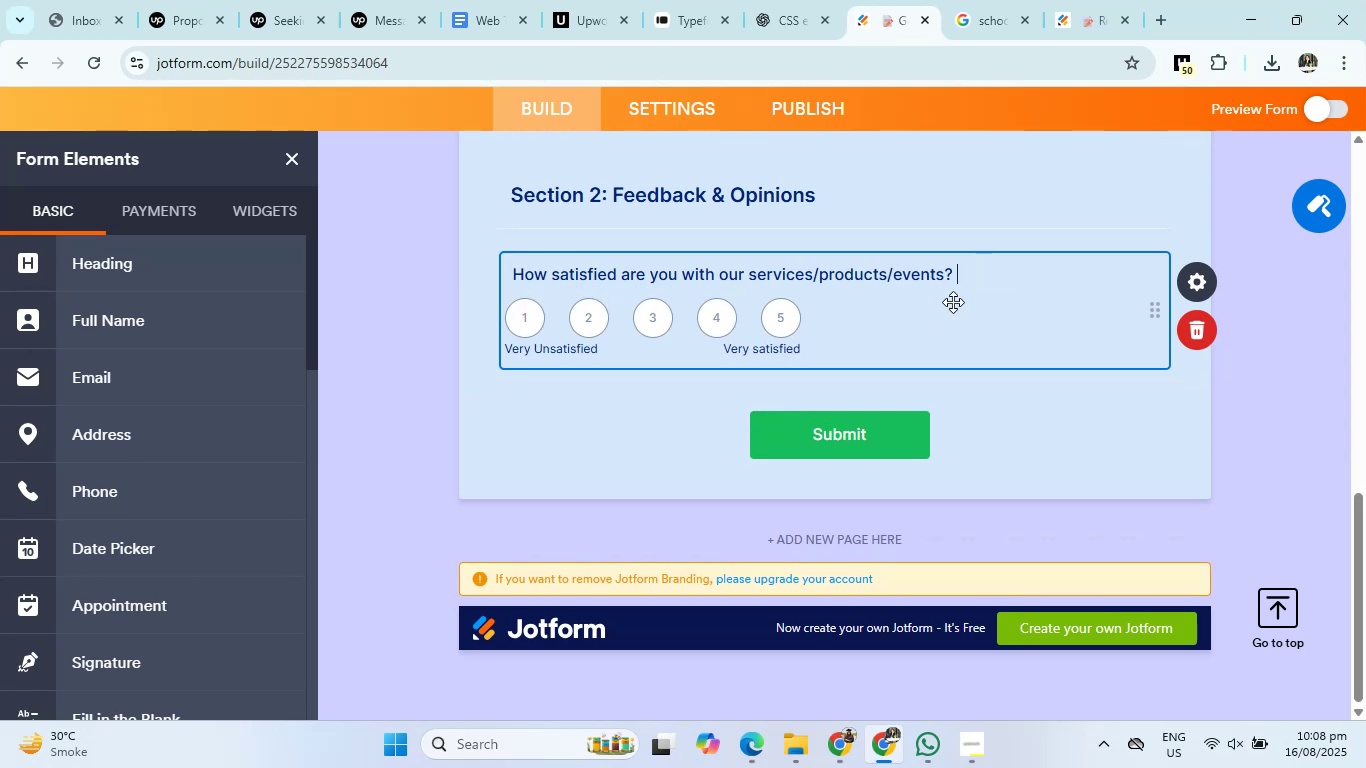 
left_click([801, 0])
 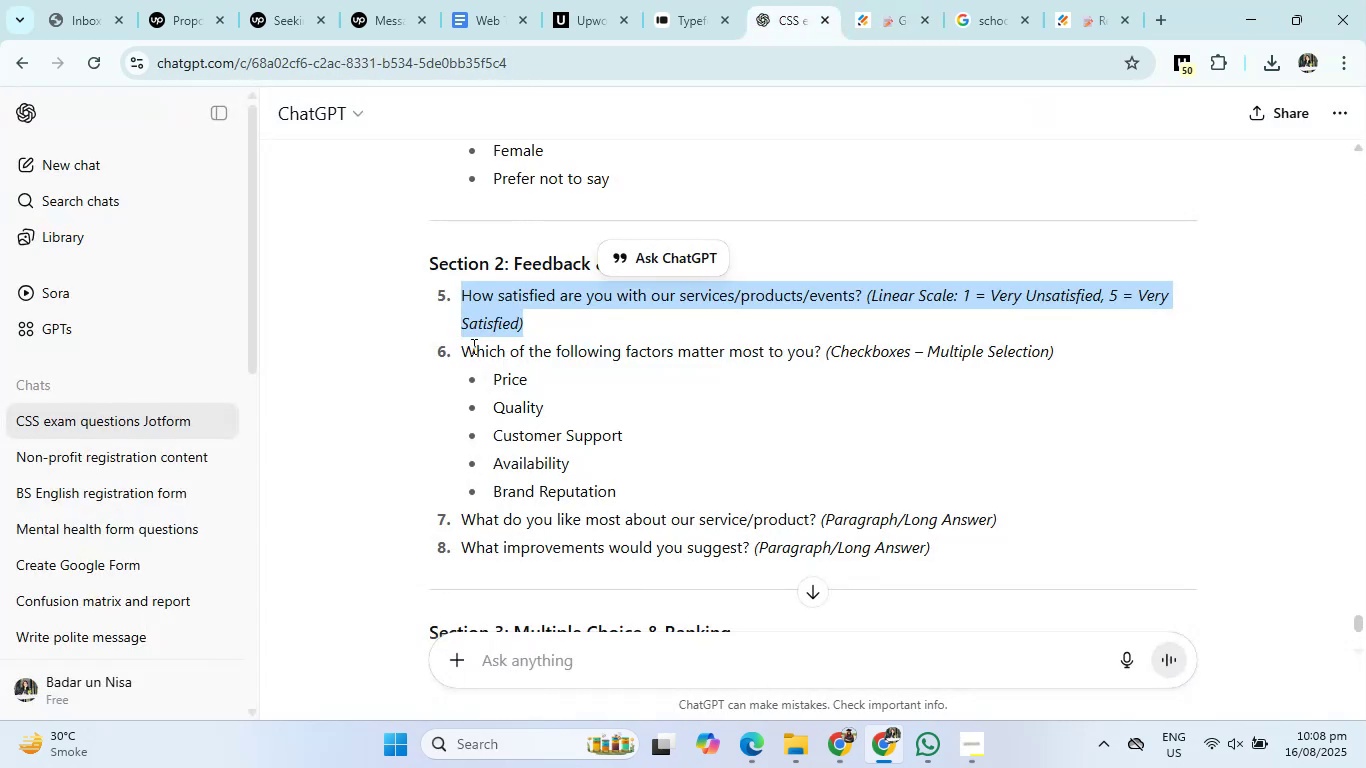 
left_click_drag(start_coordinate=[460, 352], to_coordinate=[832, 352])
 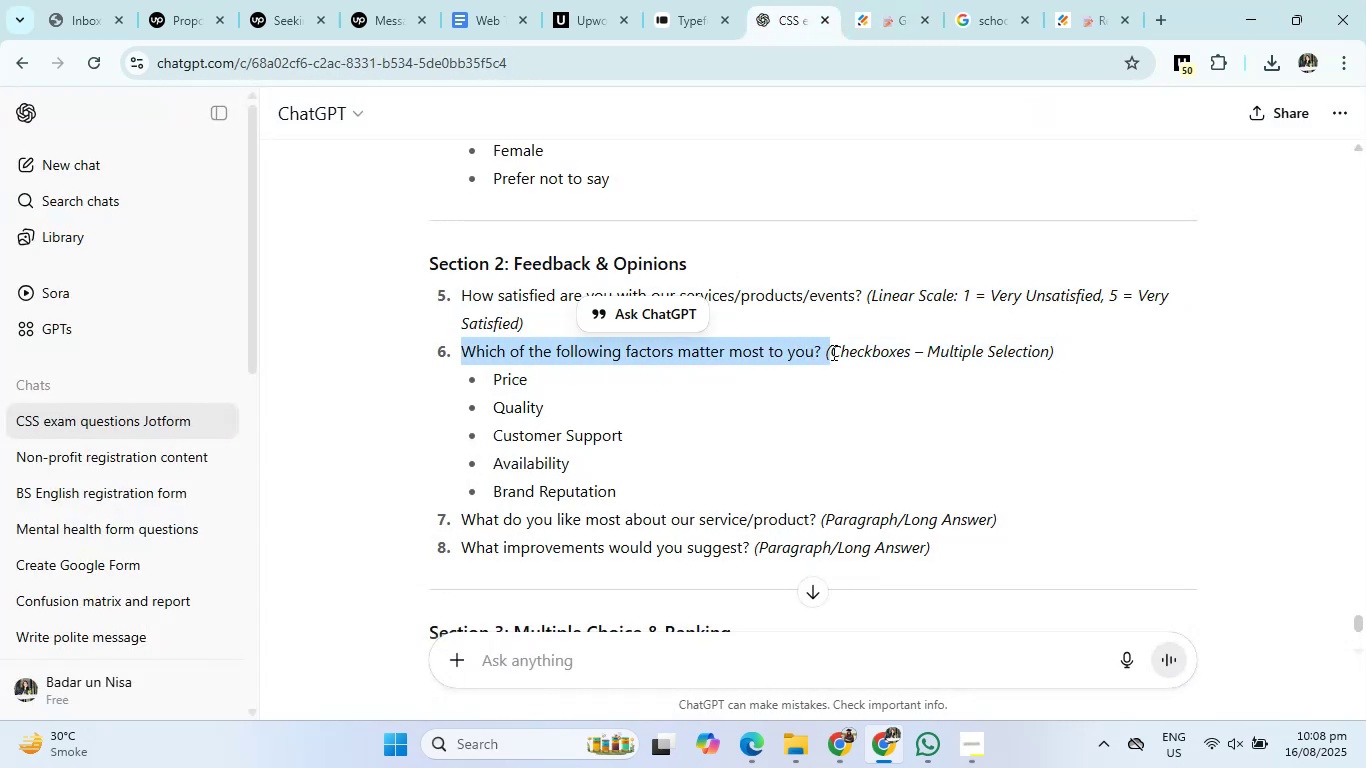 
key(Control+C)
 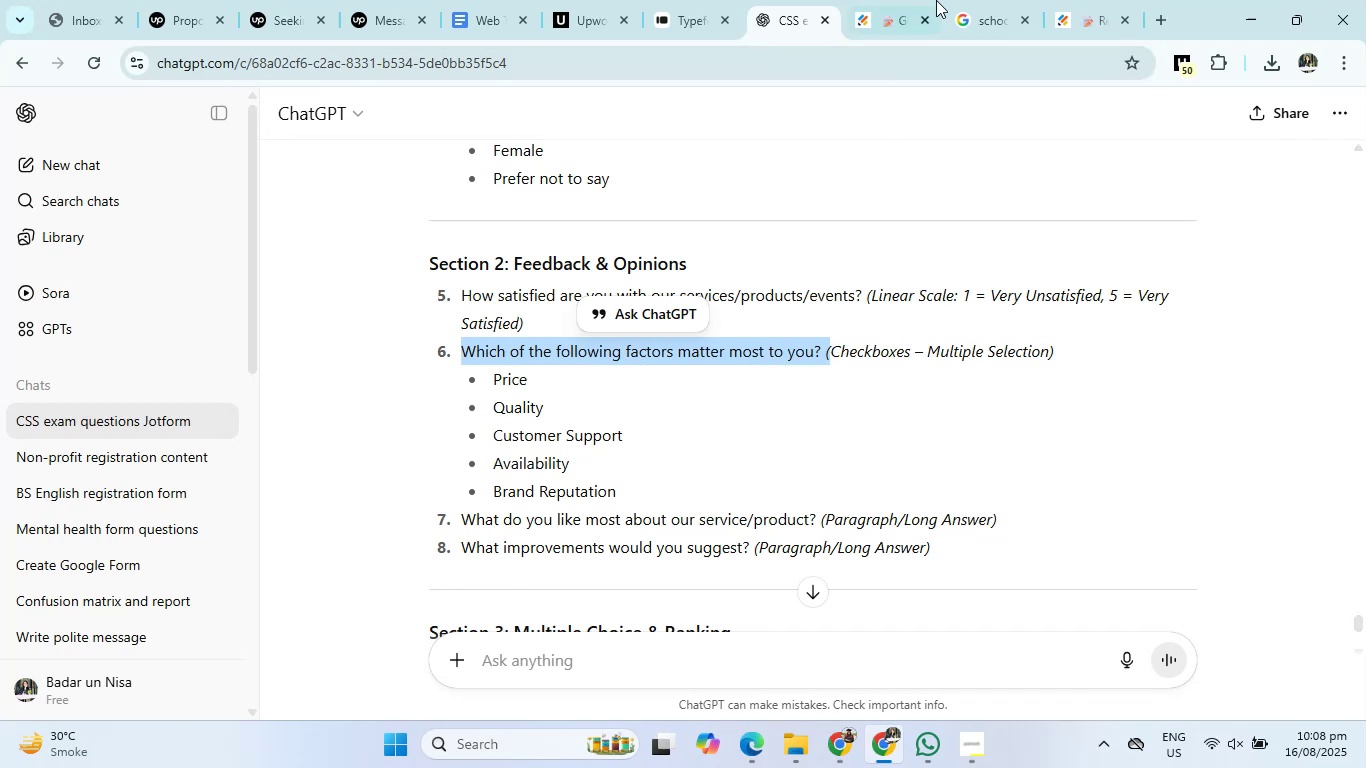 
left_click([917, 0])
 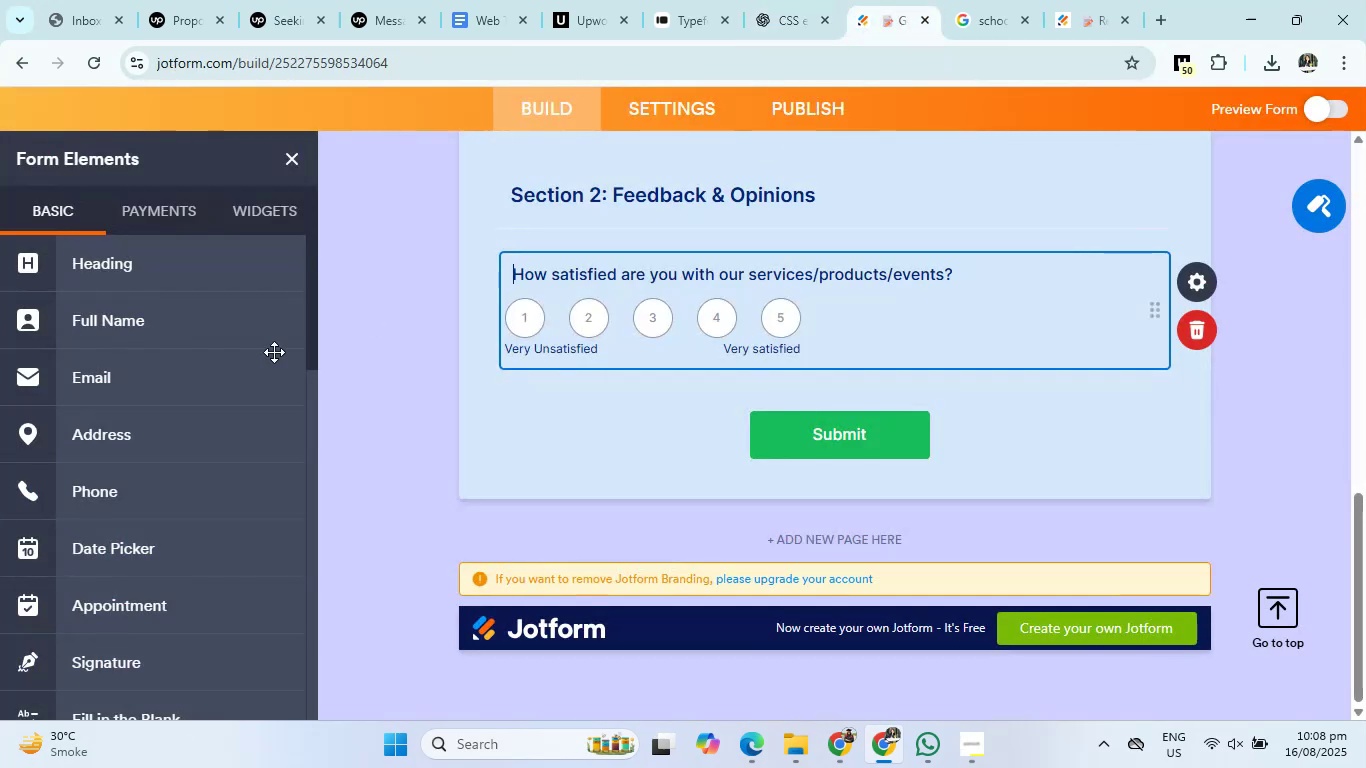 
scroll: coordinate [186, 403], scroll_direction: down, amount: 4.0
 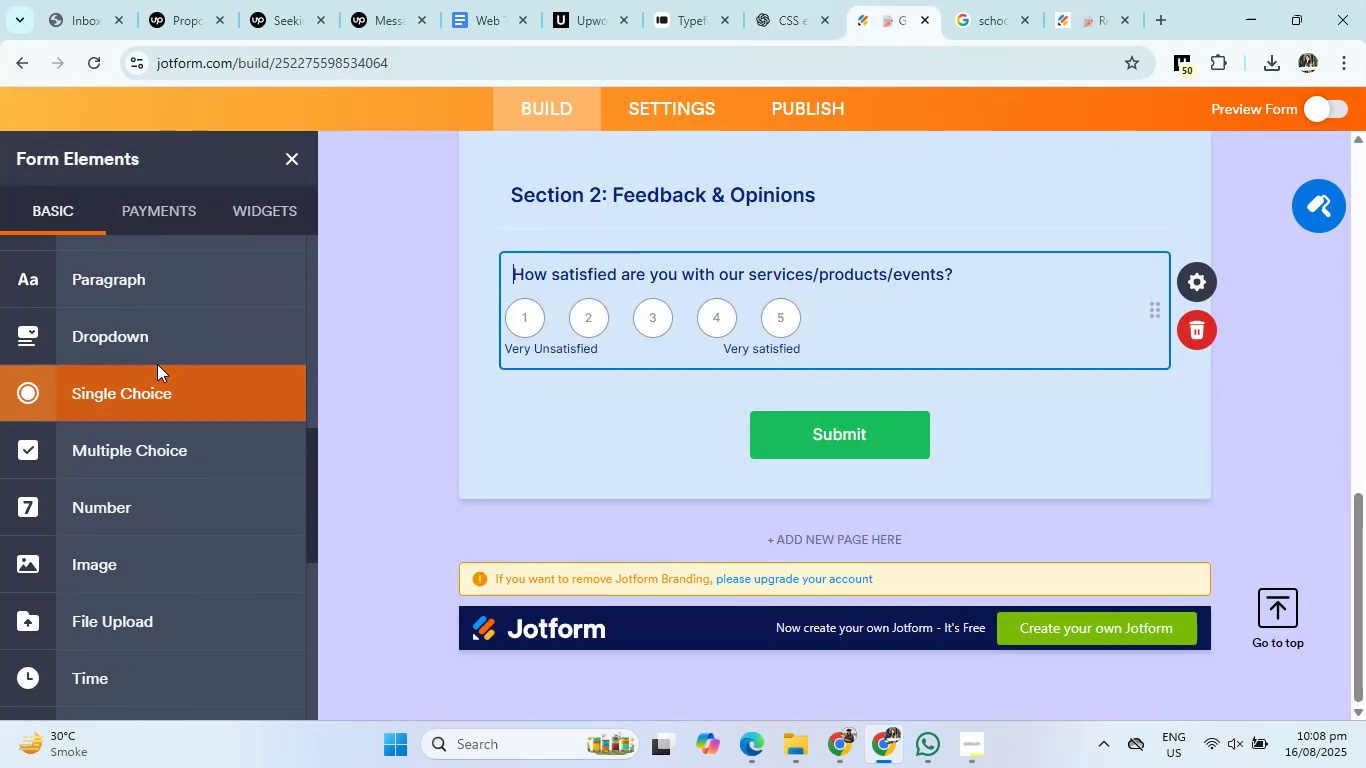 
left_click([144, 460])
 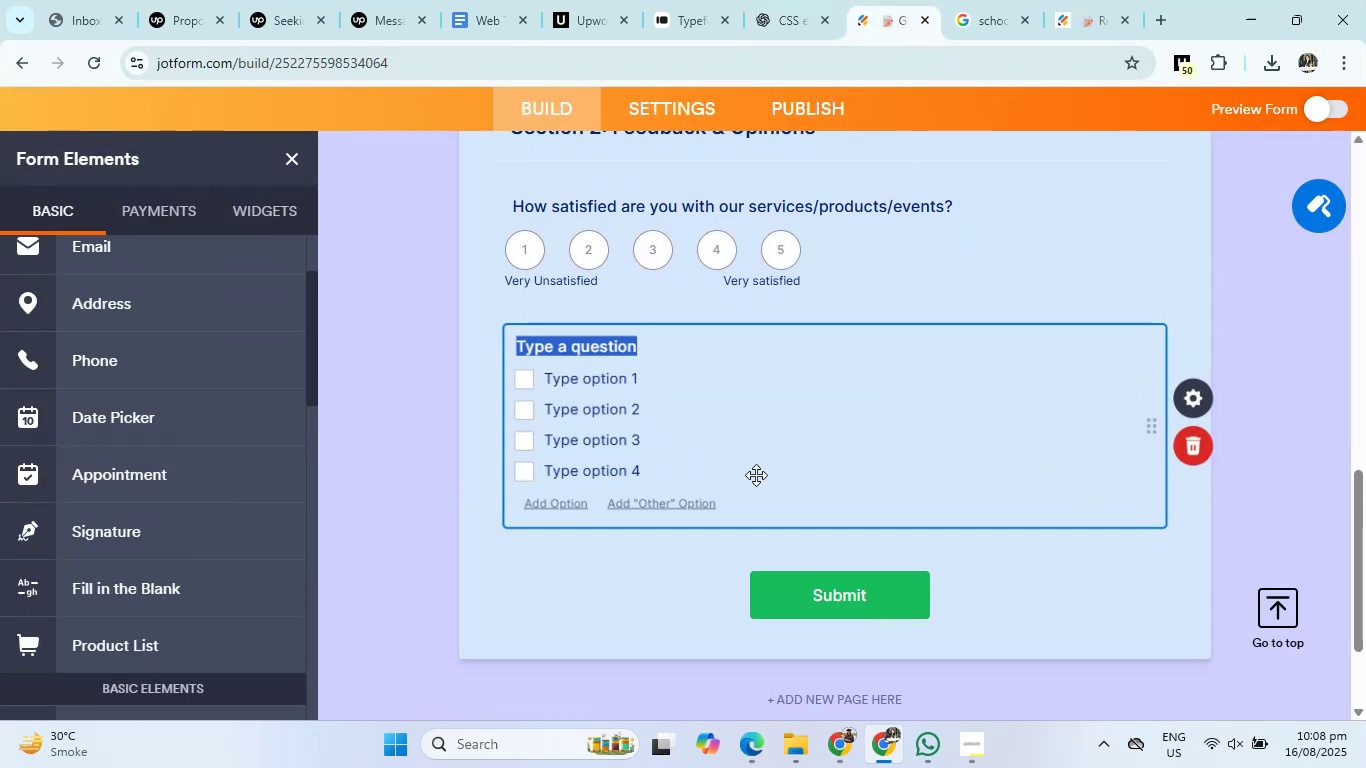 
key(Backspace)
 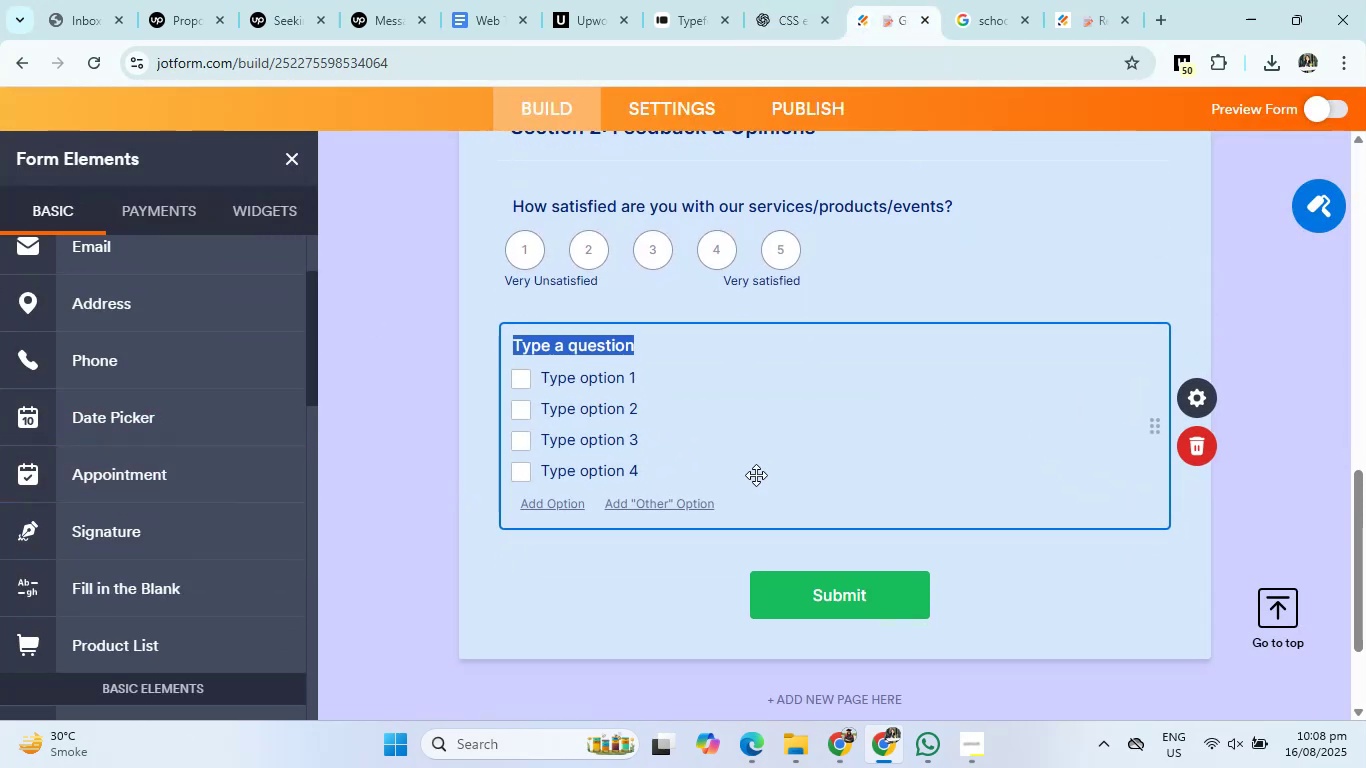 
key(Control+V)
 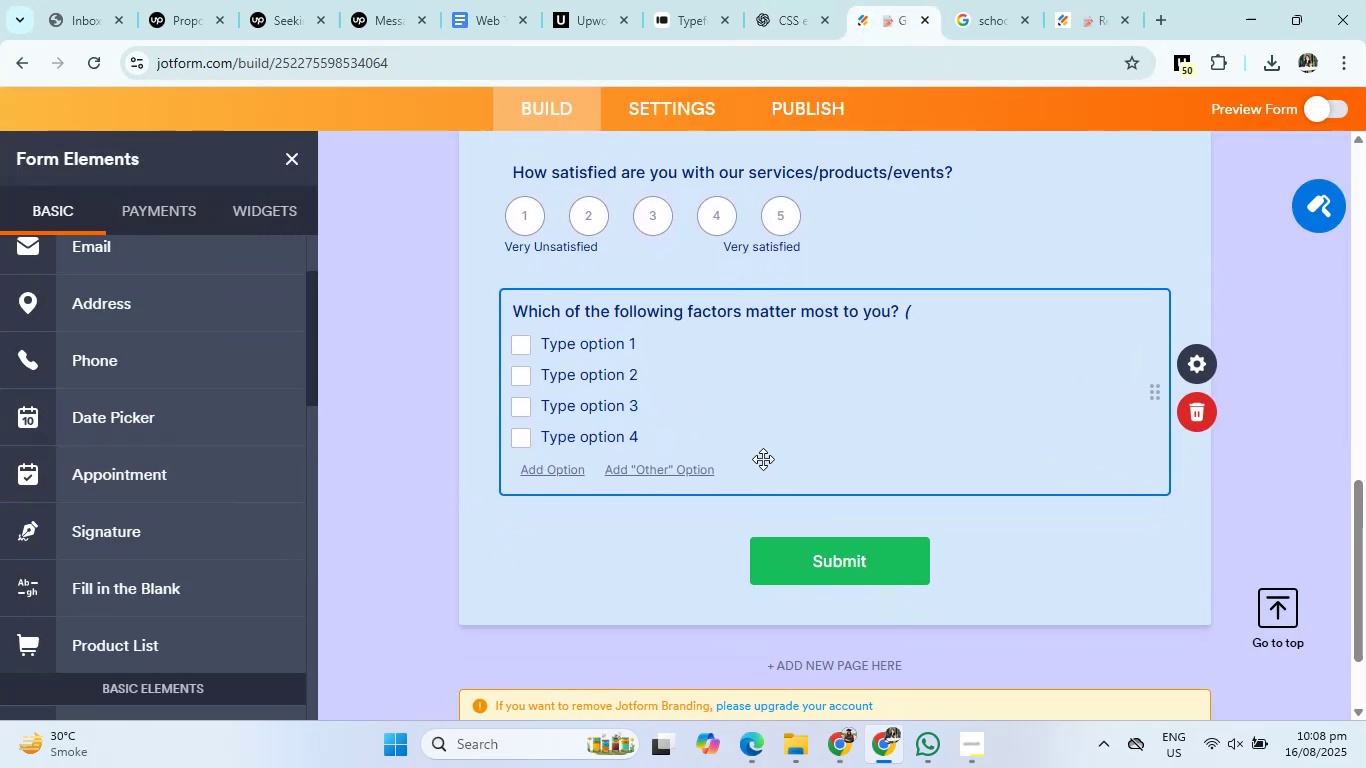 
key(Backspace)
 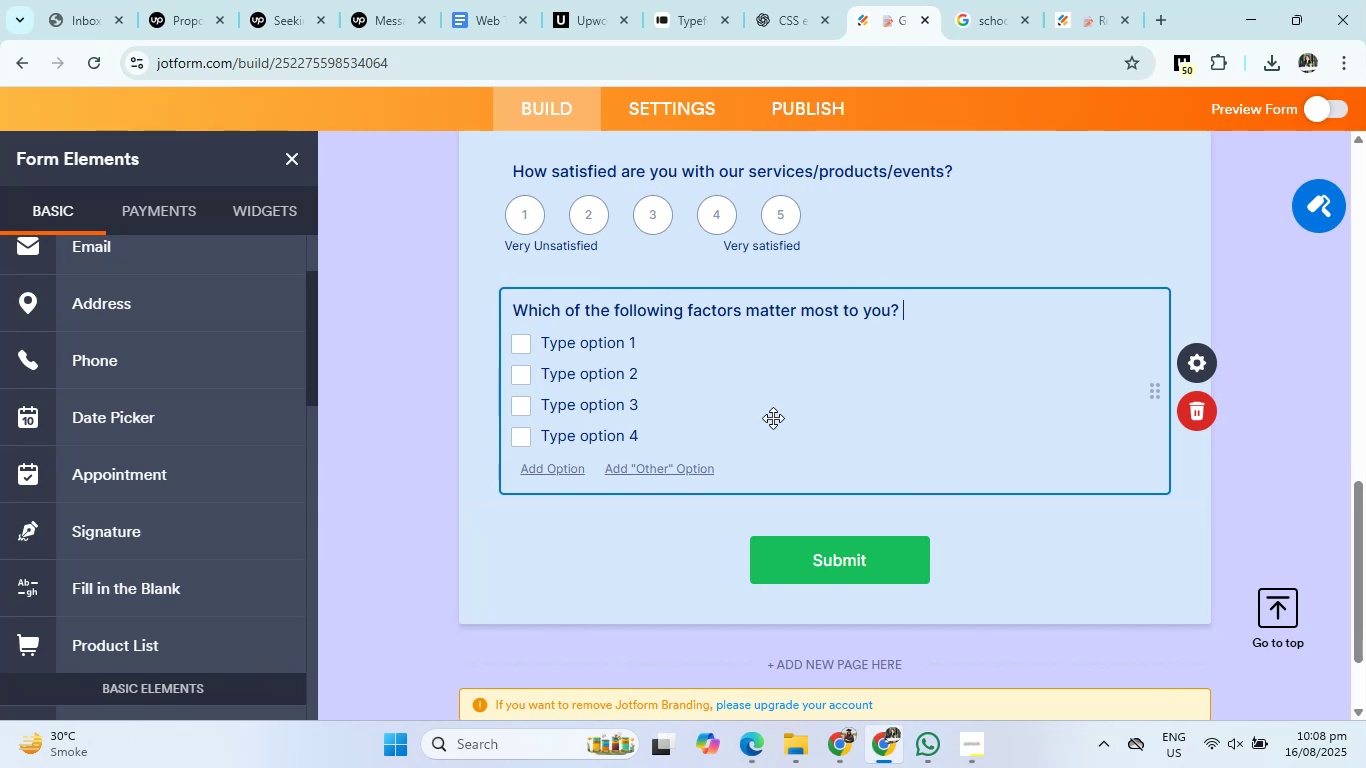 
key(Backspace)
 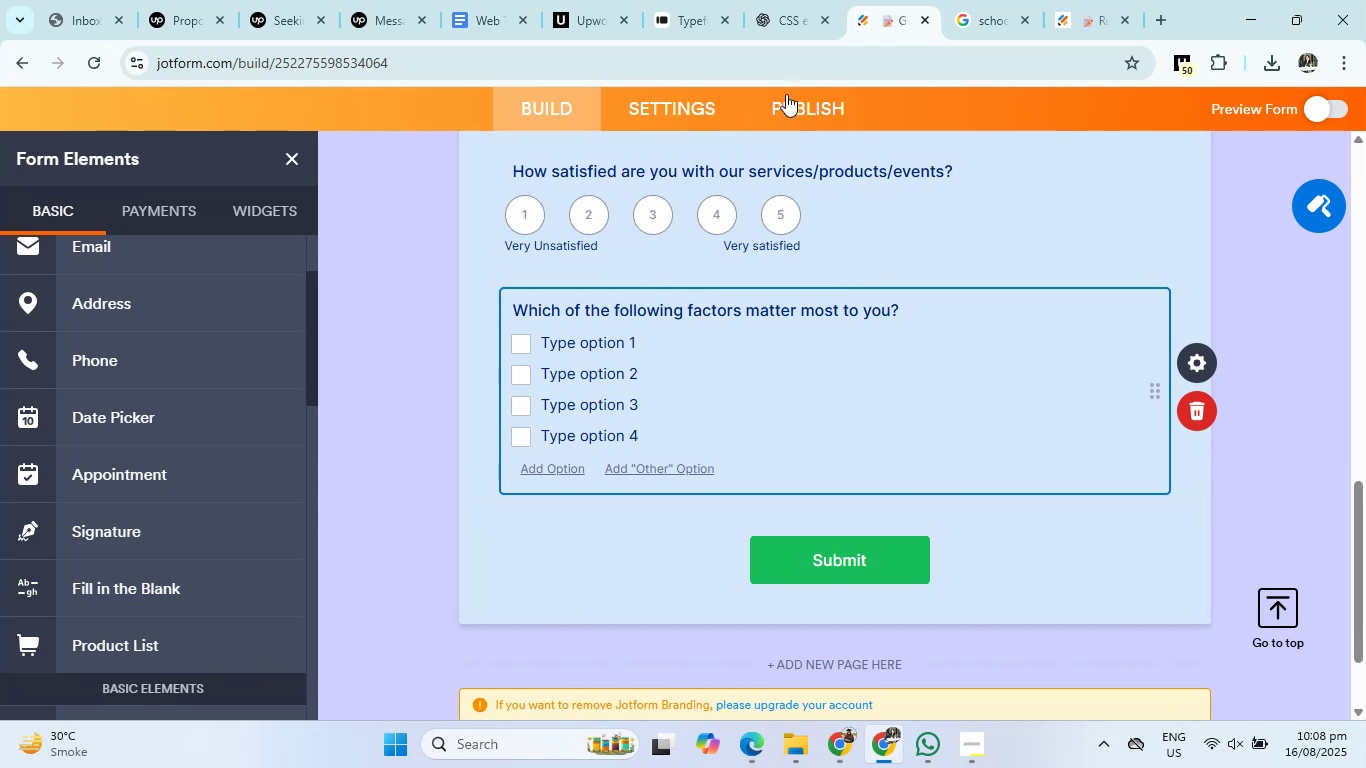 
left_click([788, 22])
 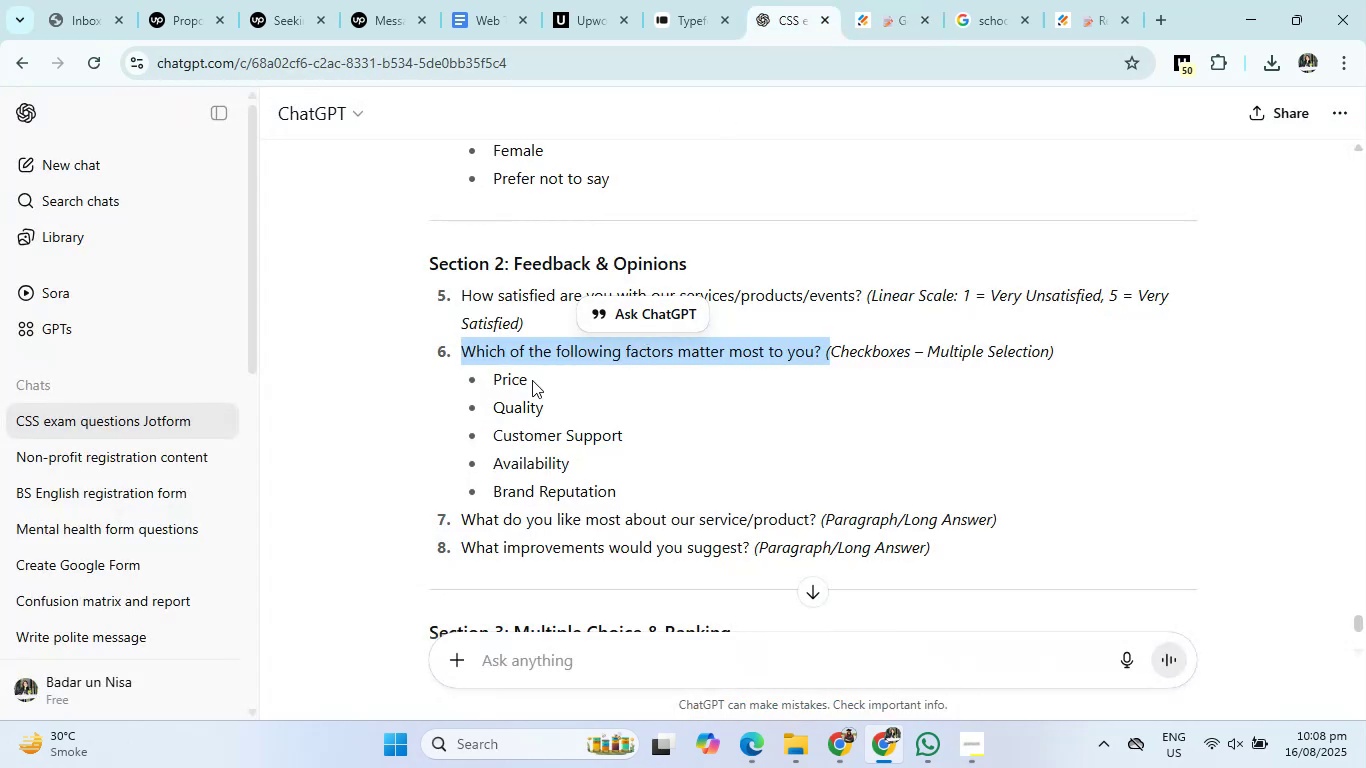 
left_click_drag(start_coordinate=[499, 380], to_coordinate=[625, 469])
 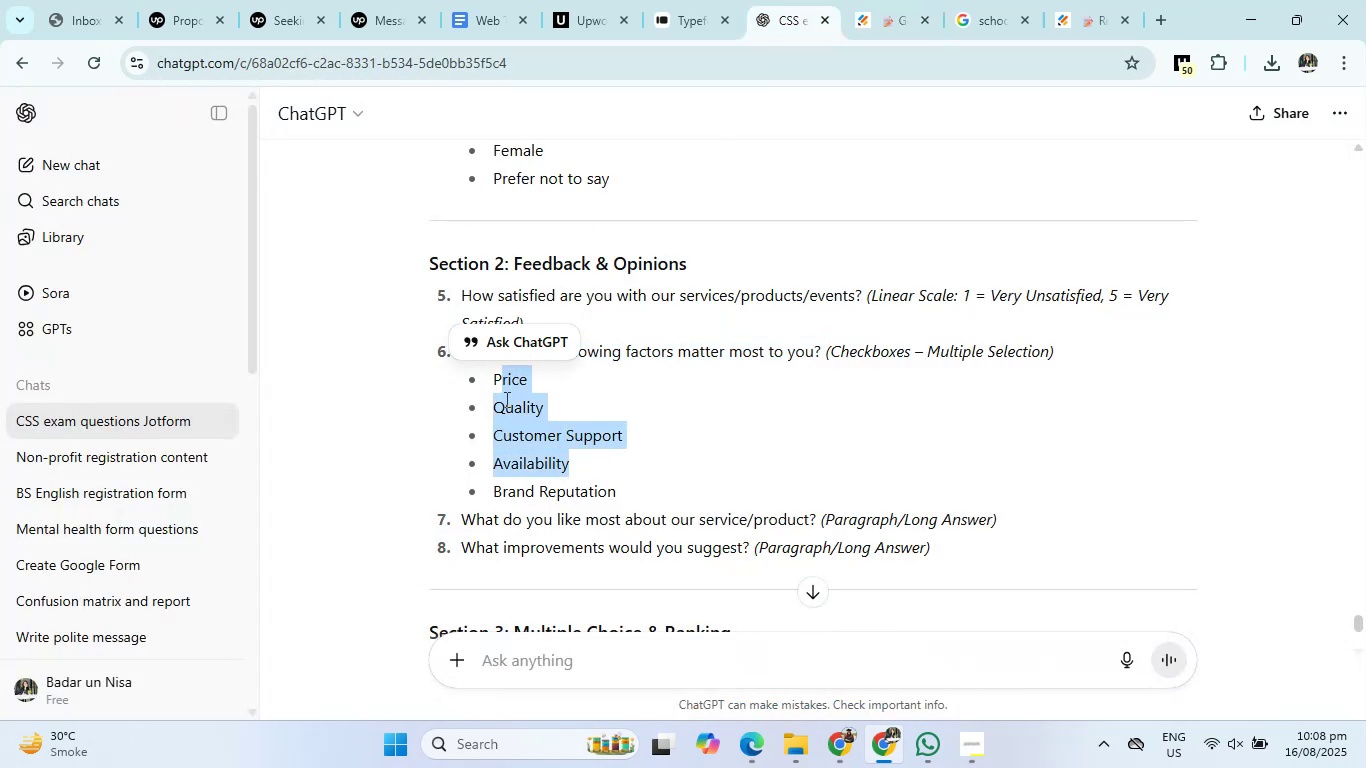 
left_click([497, 373])
 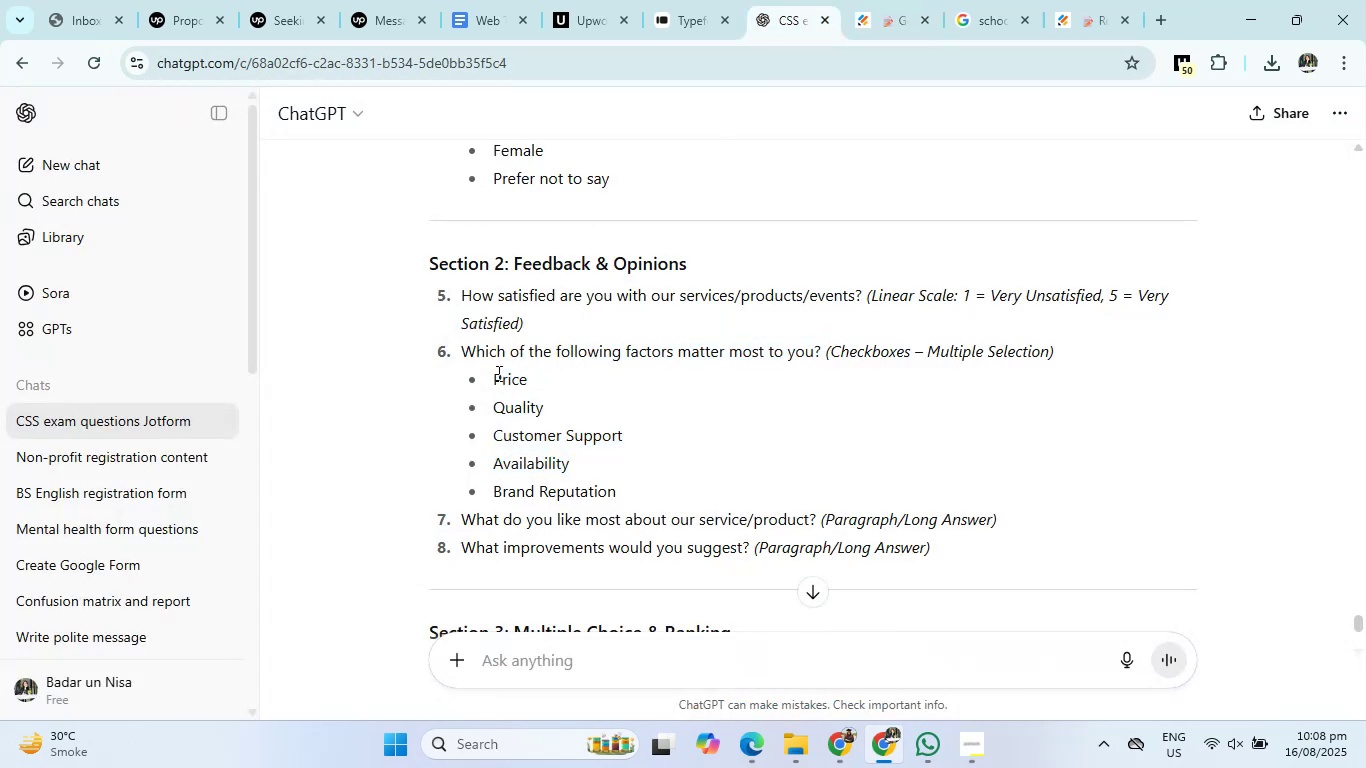 
left_click_drag(start_coordinate=[490, 375], to_coordinate=[632, 482])
 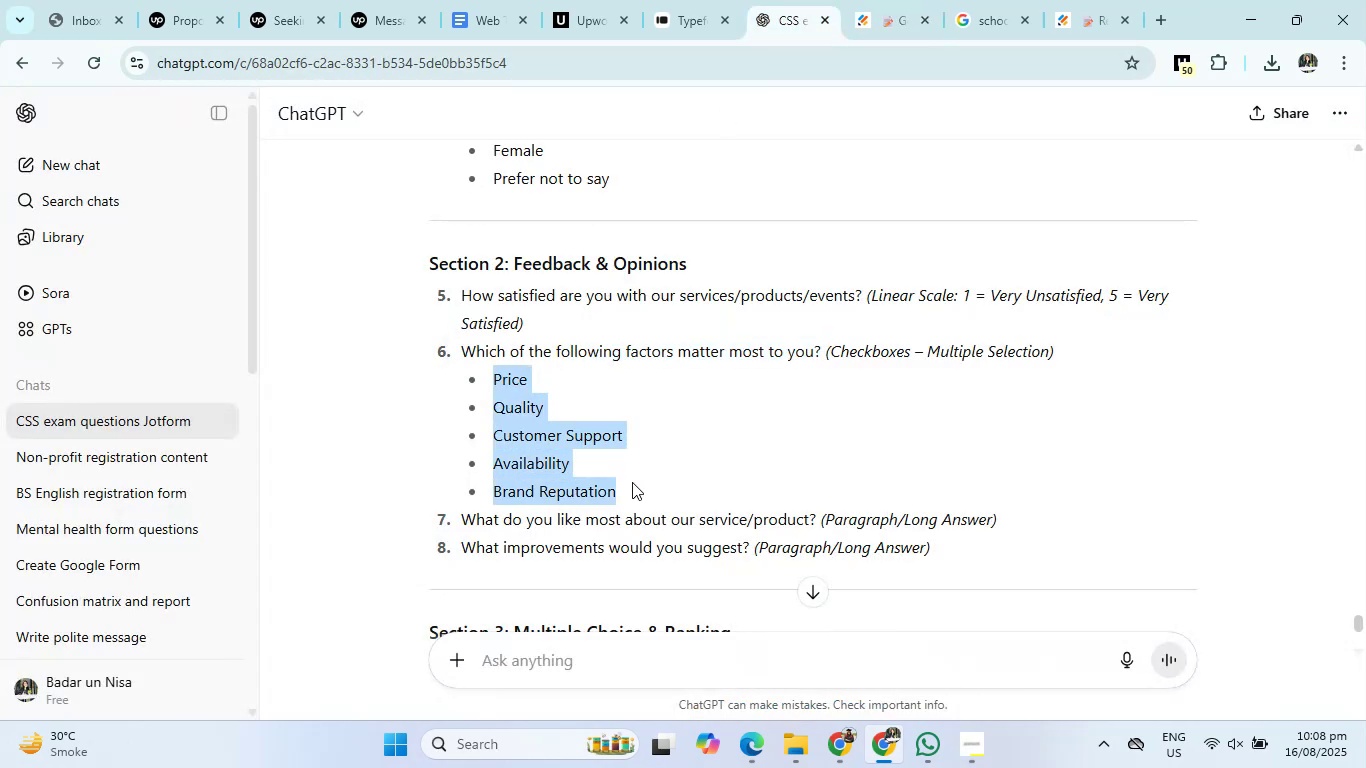 
key(Control+C)
 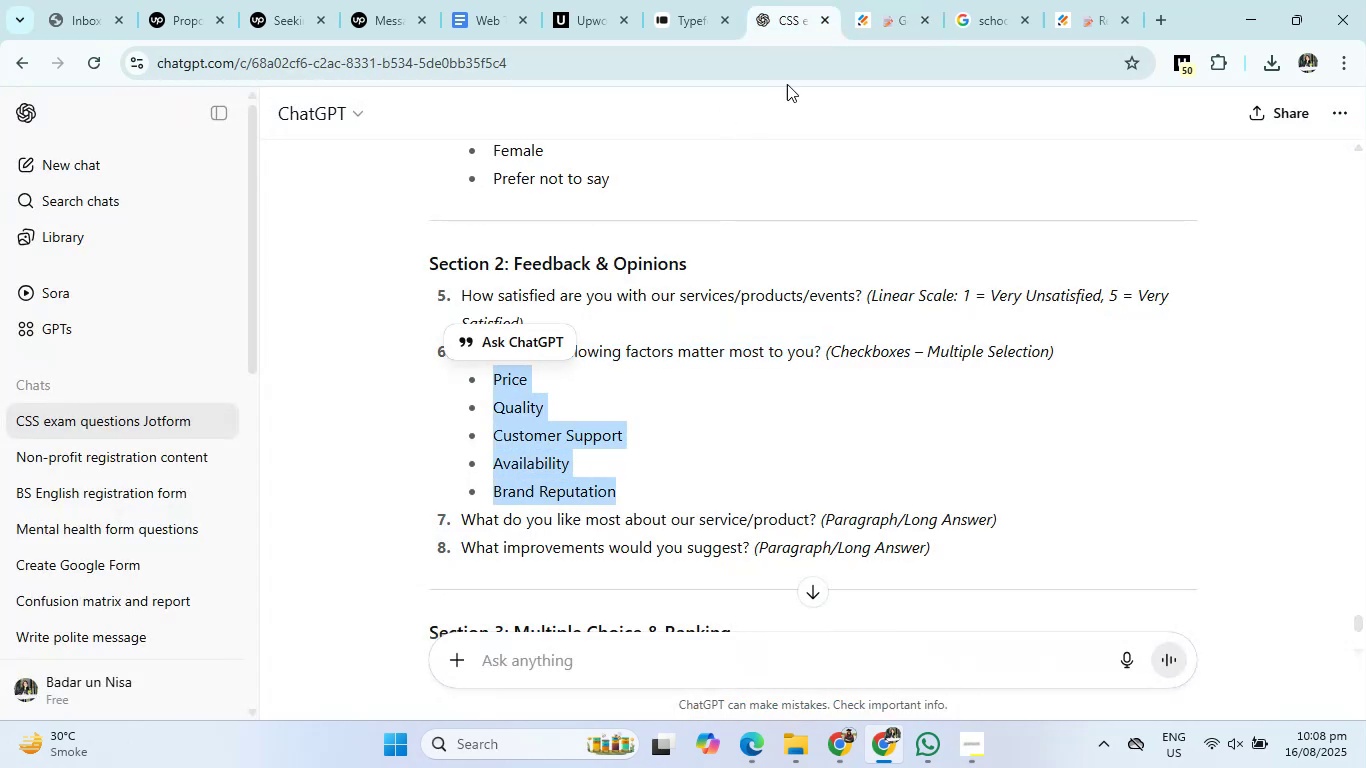 
left_click([919, 0])
 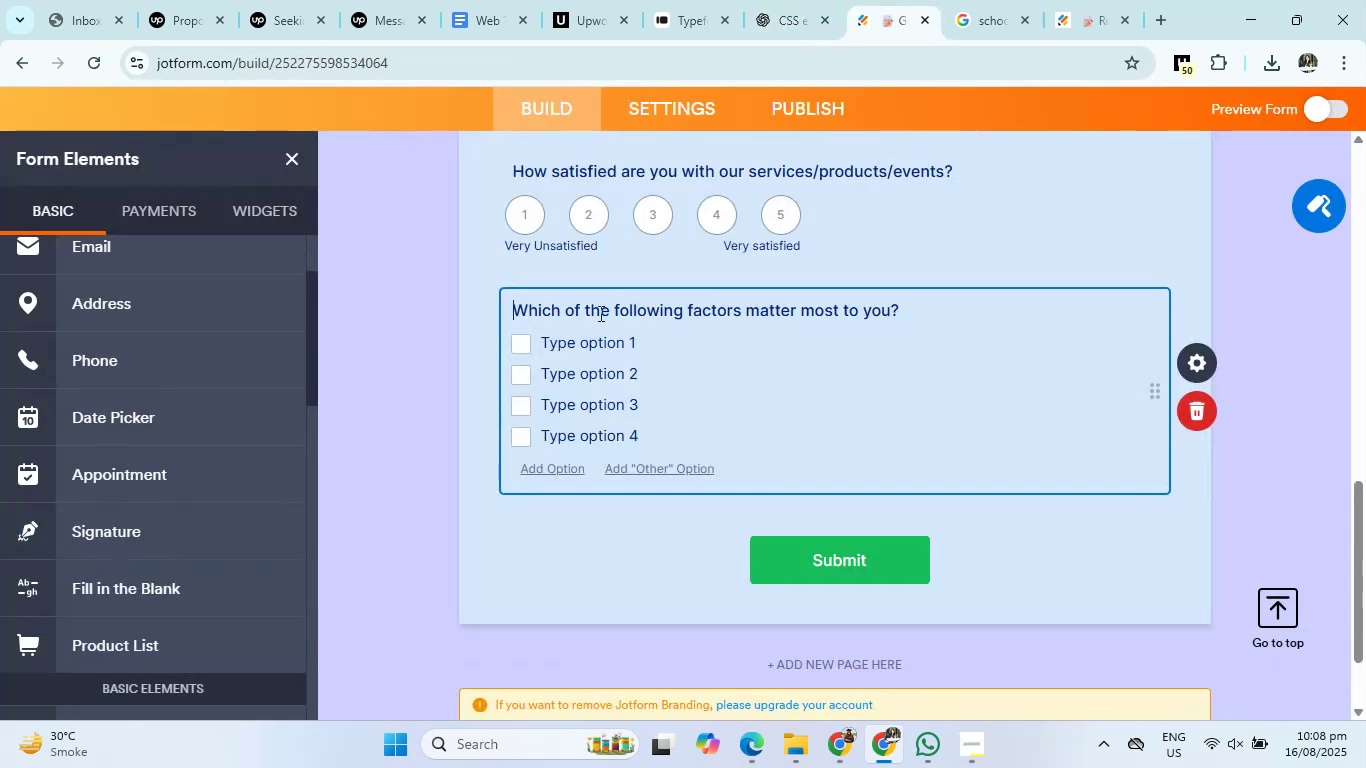 
left_click([573, 335])
 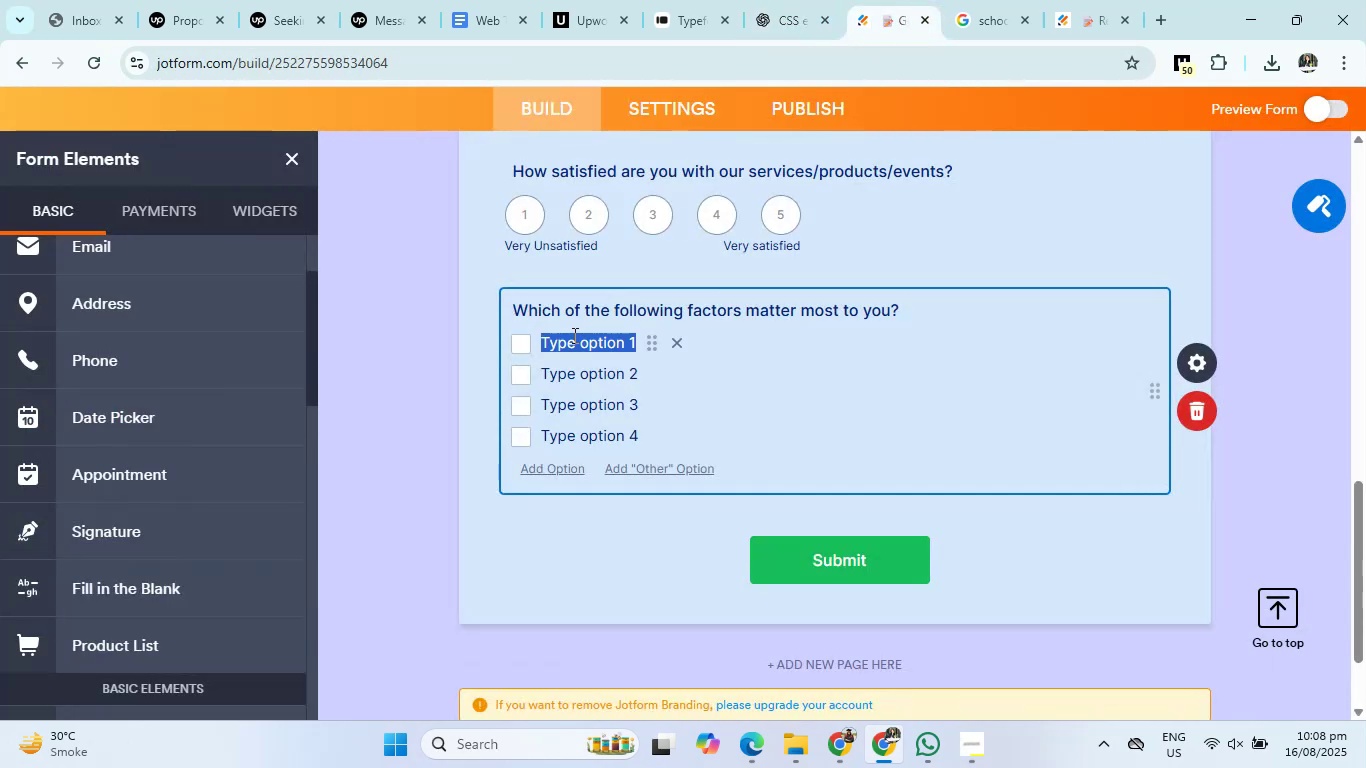 
key(Control+V)
 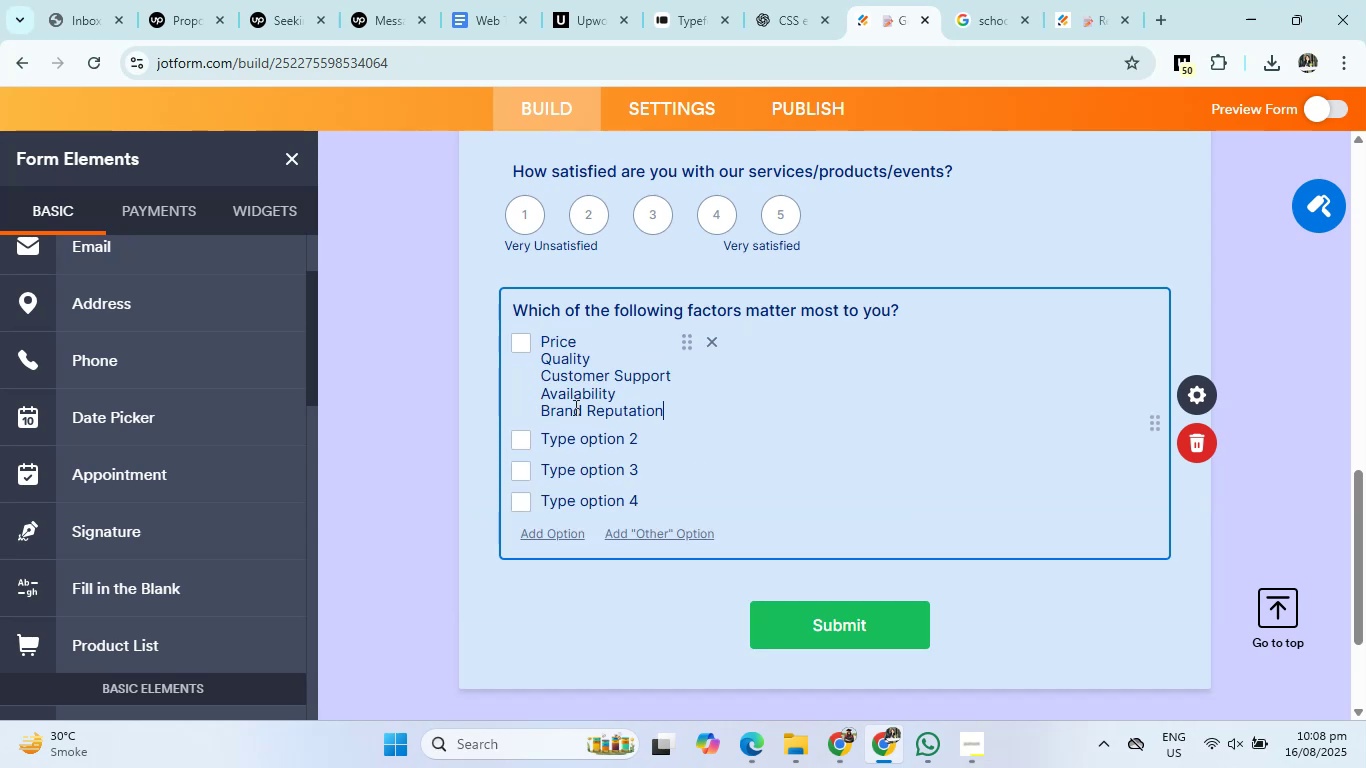 
left_click([576, 430])
 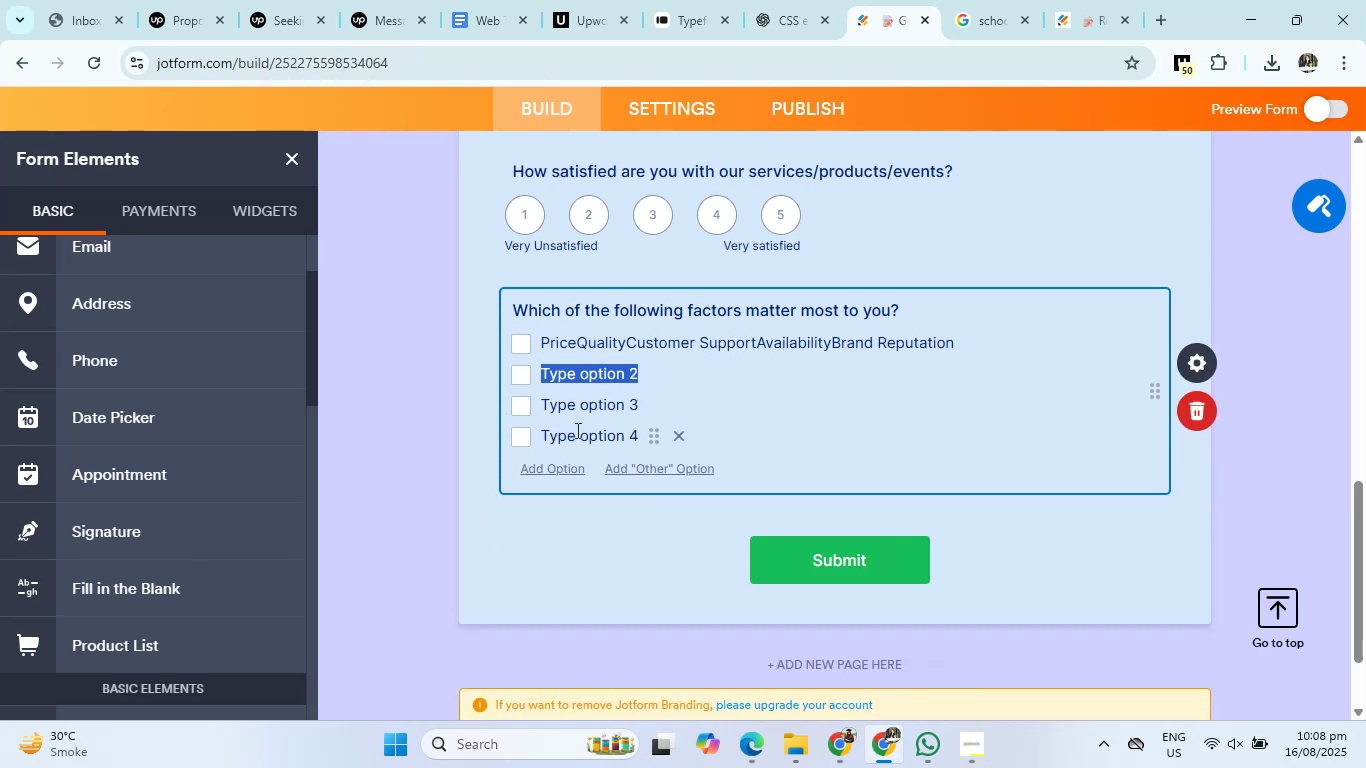 
key(Backspace)
type(Quality)
 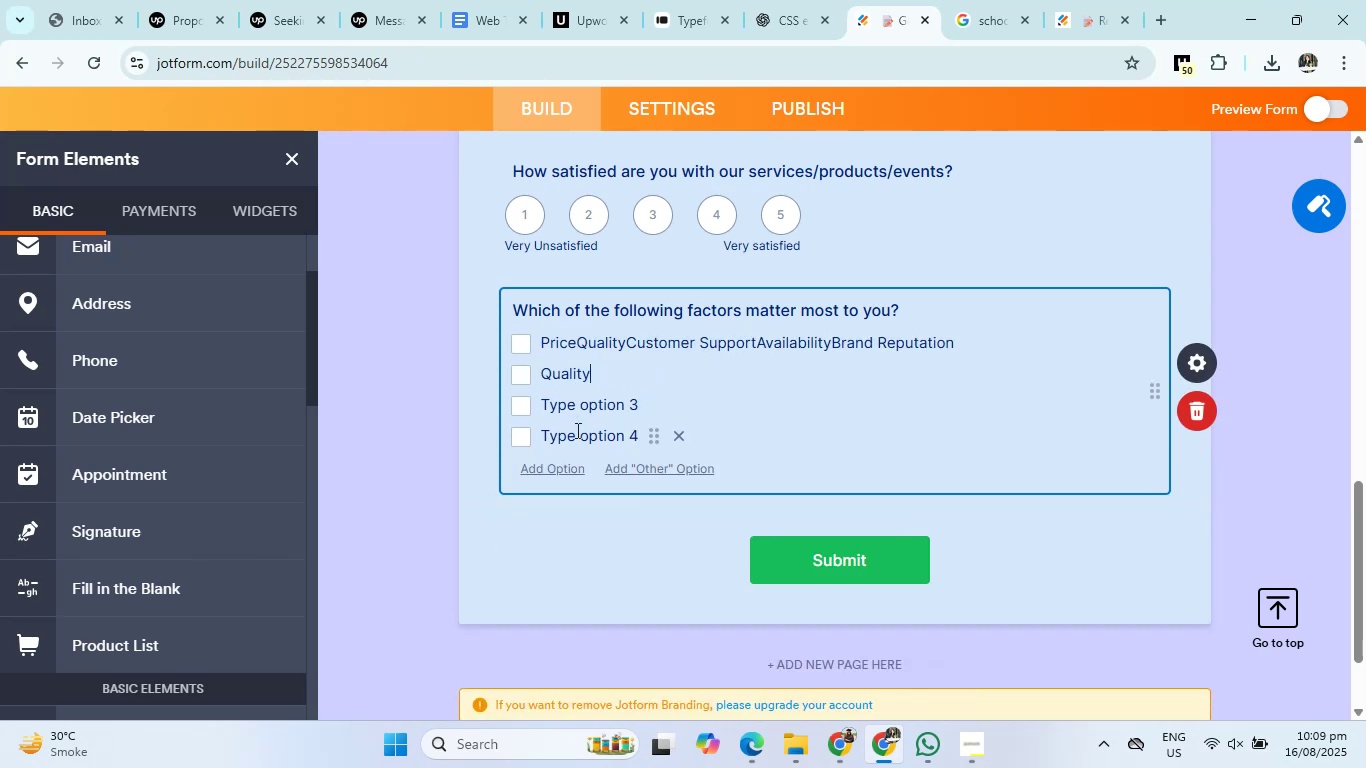 
 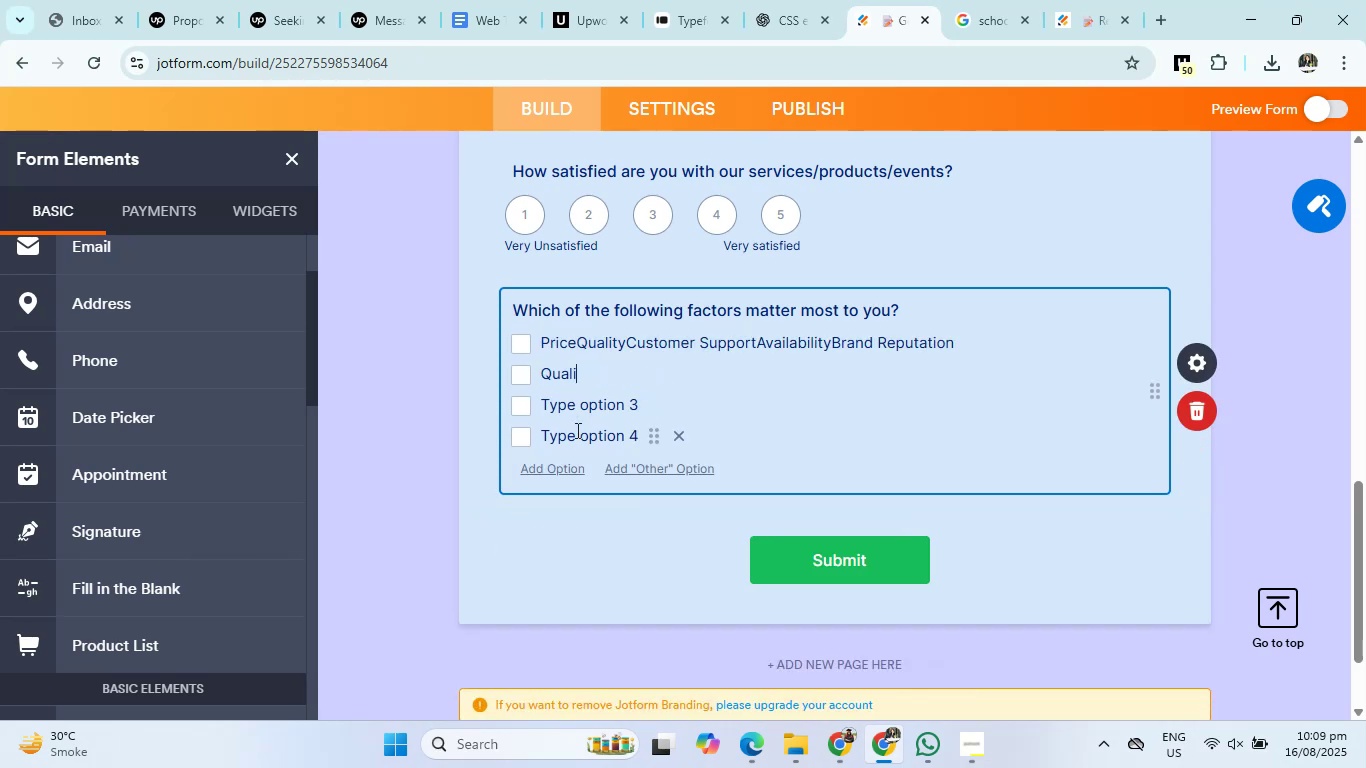 
key(Enter)
 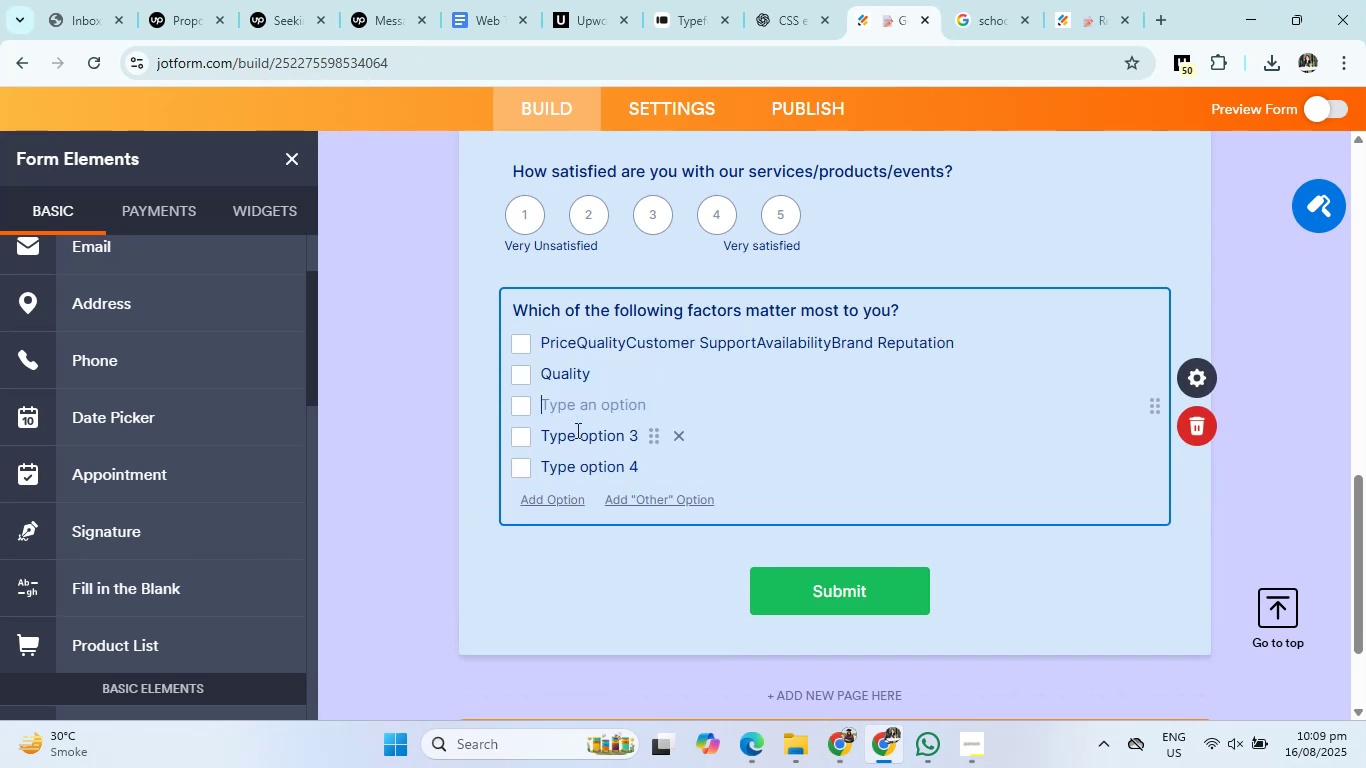 
hold_key(key=ShiftRight, duration=0.32)
 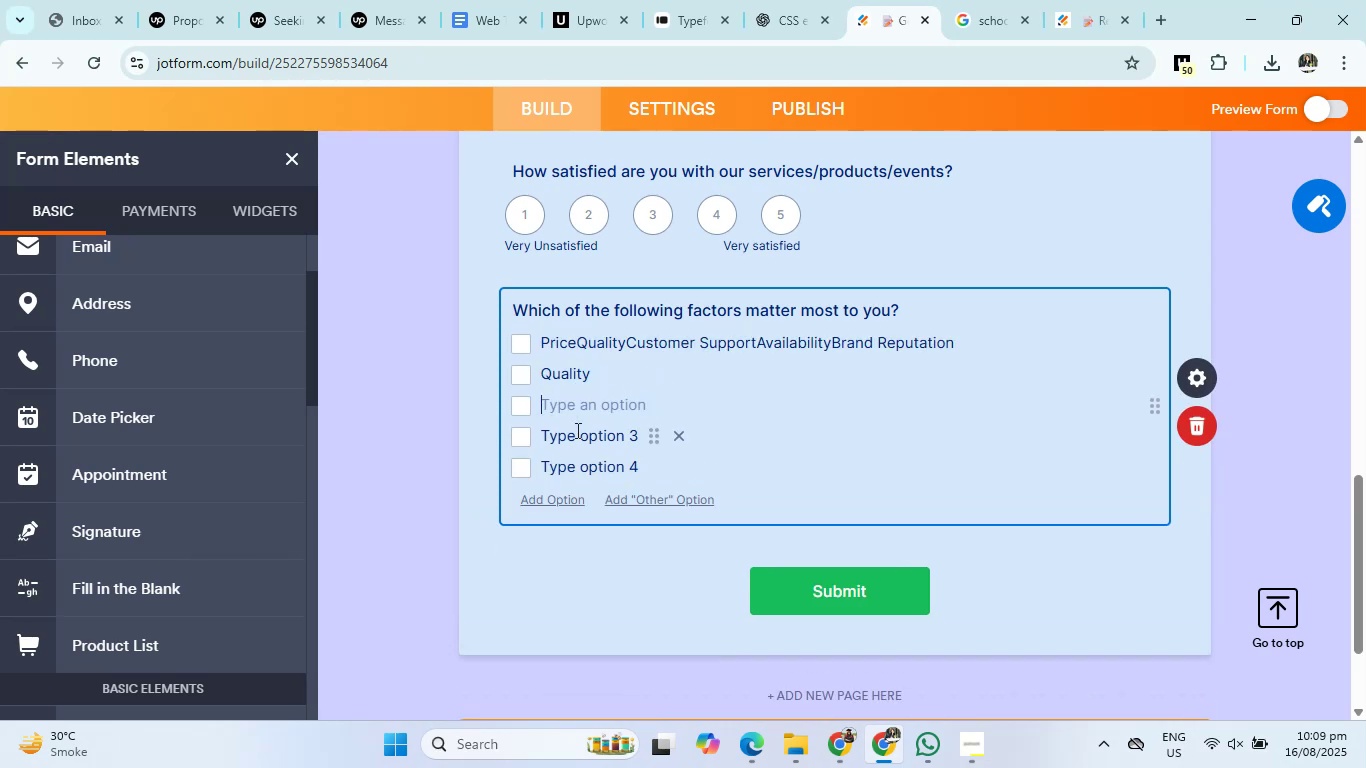 
type(customer Support)
 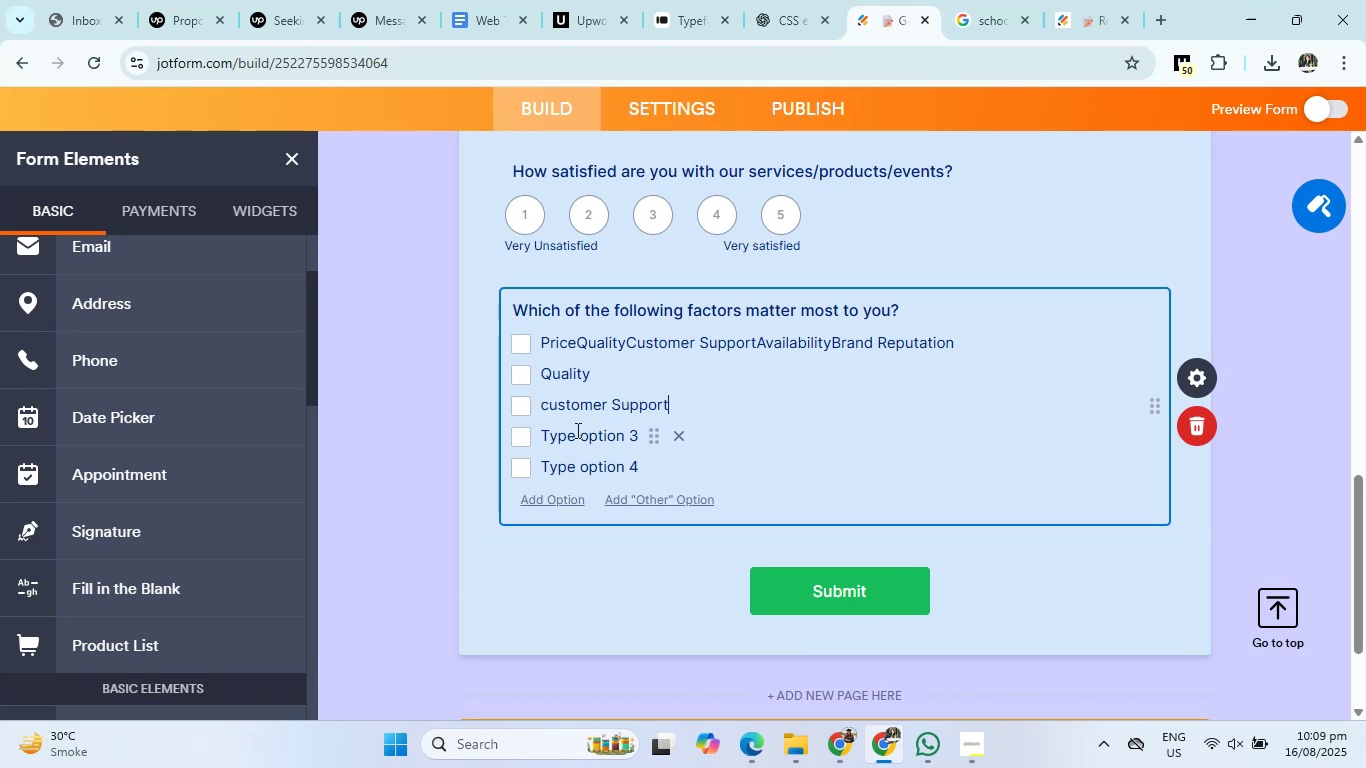 
key(Enter)
 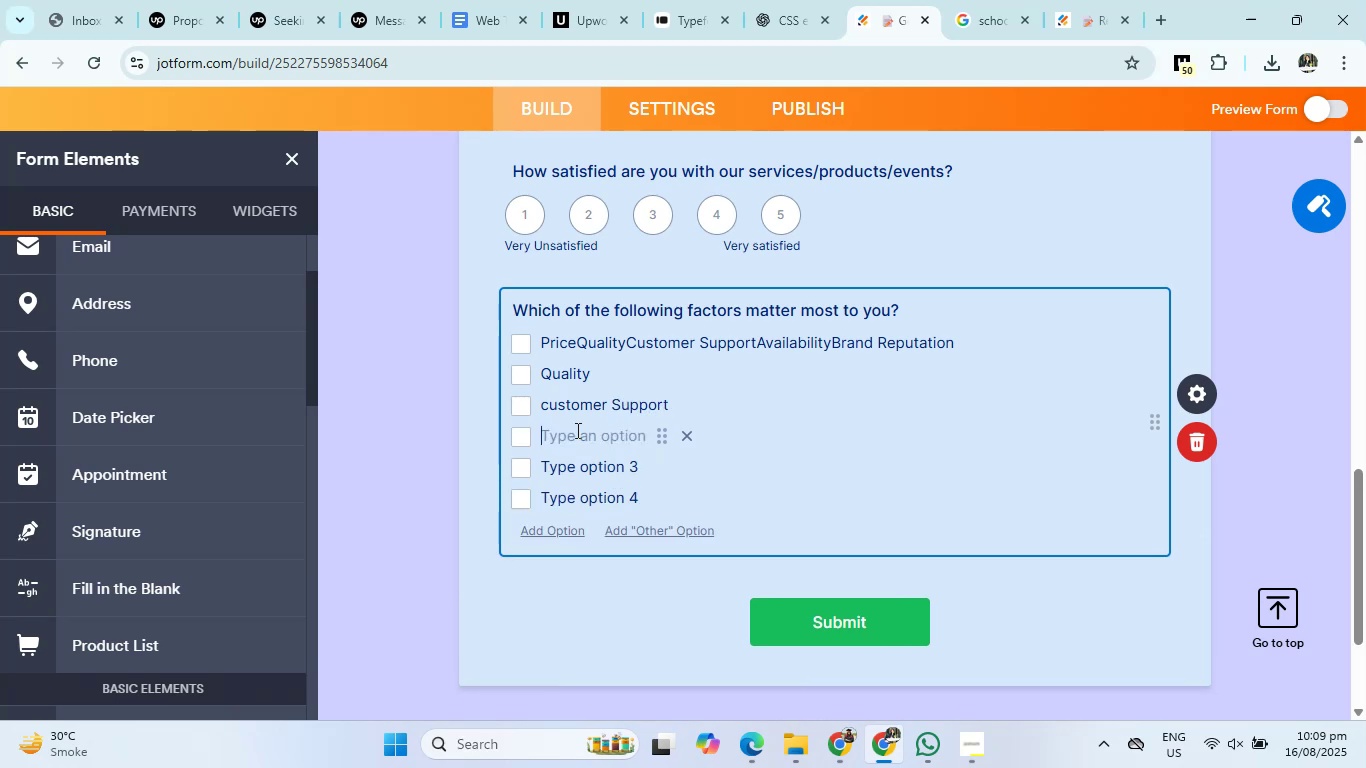 
type(Availability)
 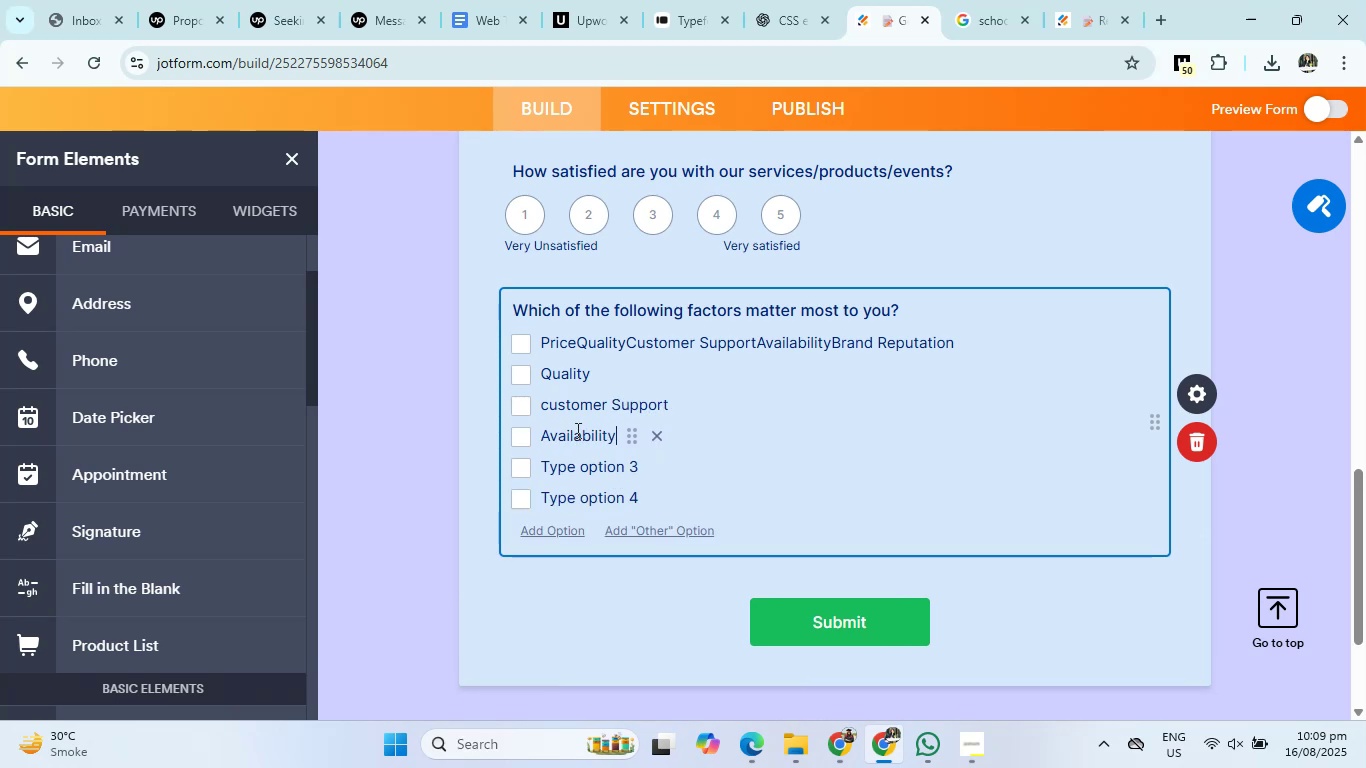 
key(Enter)
 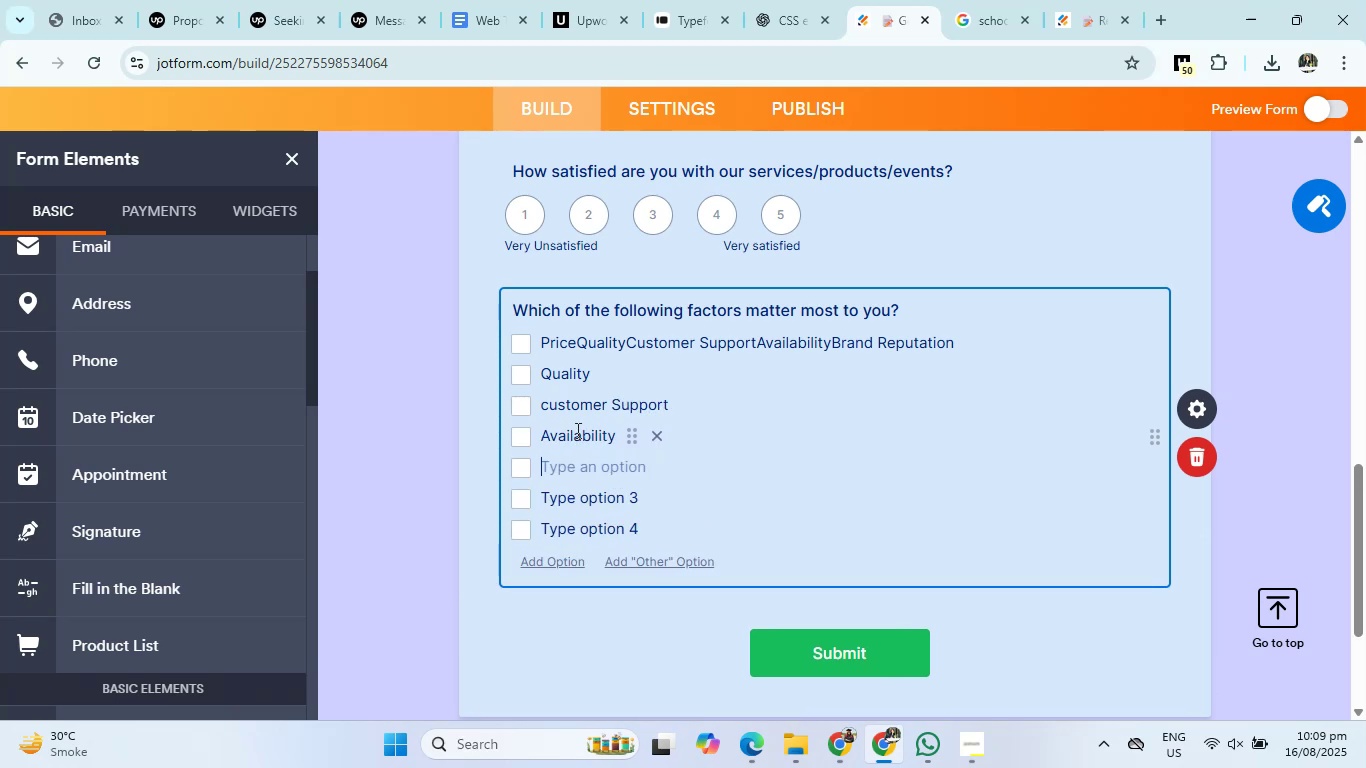 
type(Brand Reputation)
 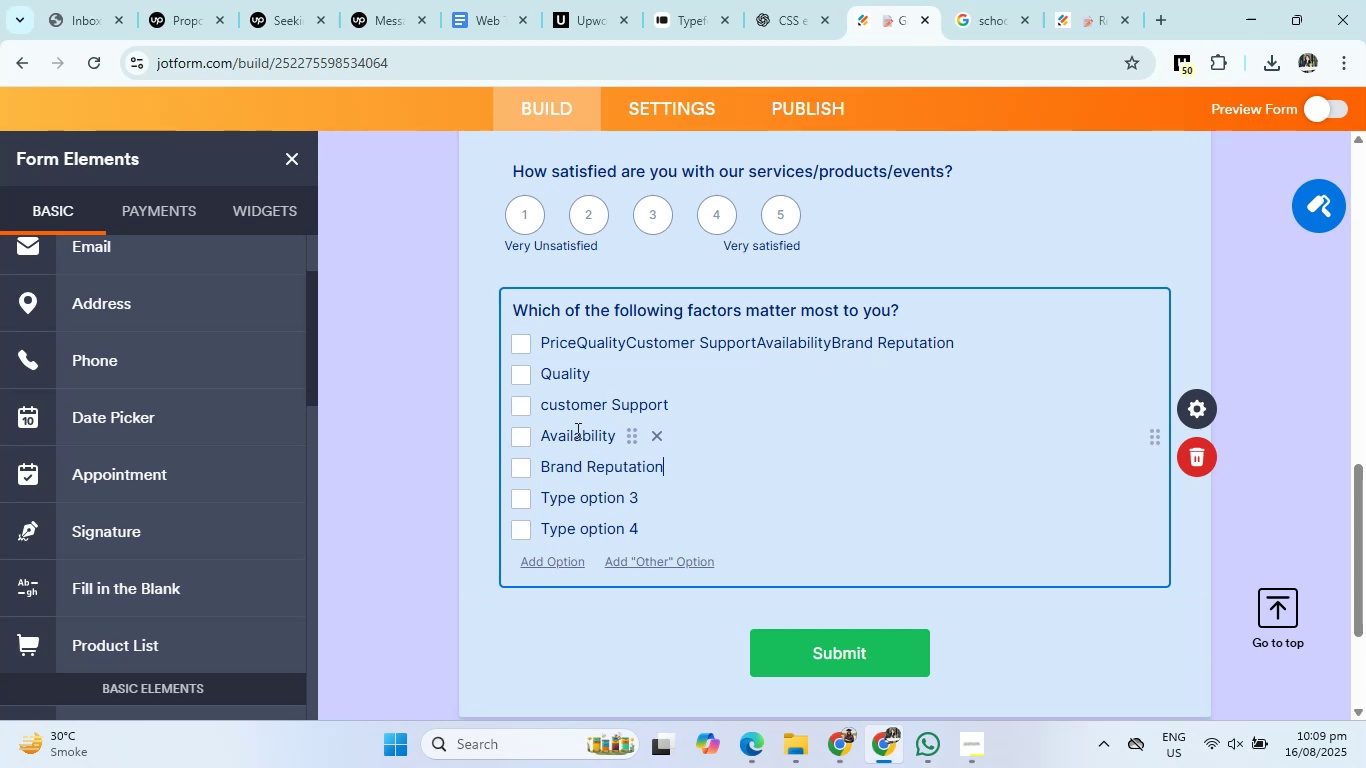 
left_click_drag(start_coordinate=[576, 340], to_coordinate=[992, 373])
 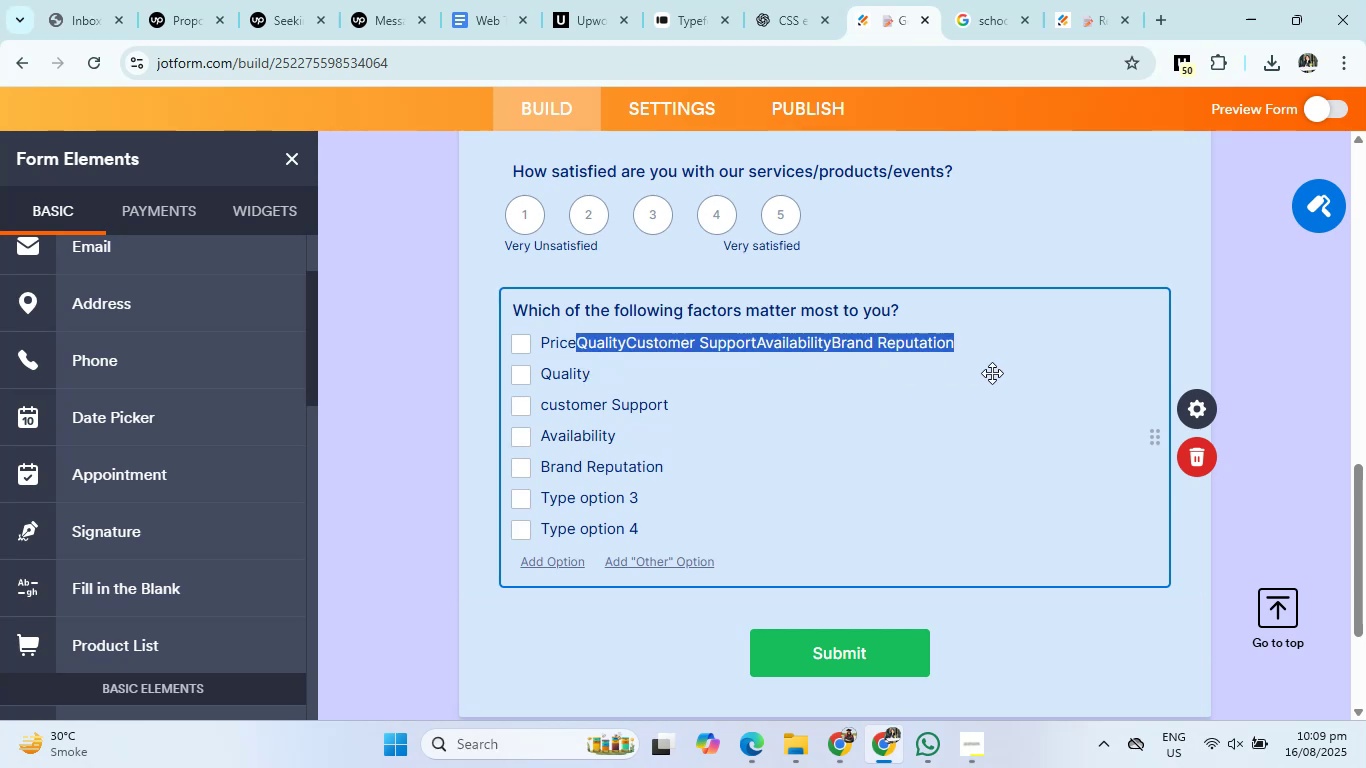 
key(Backspace)
 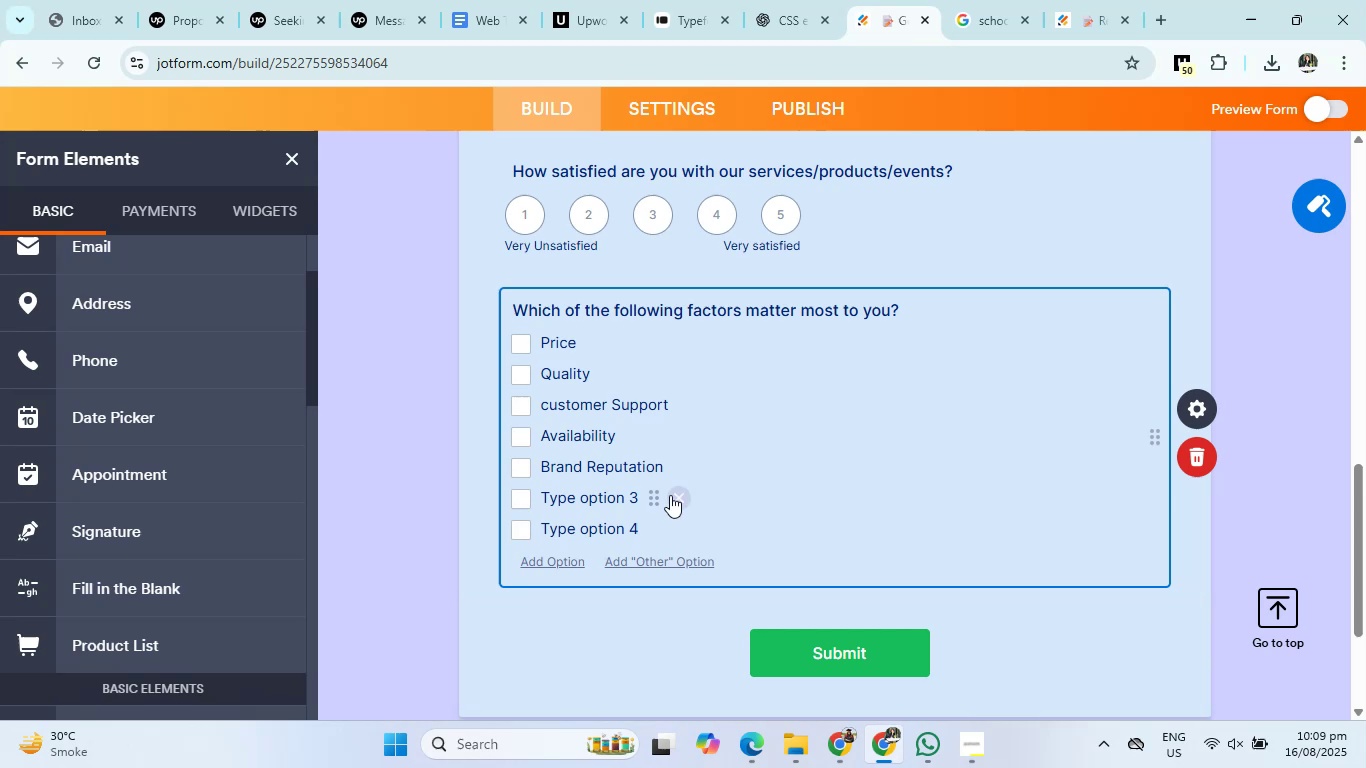 
double_click([676, 495])
 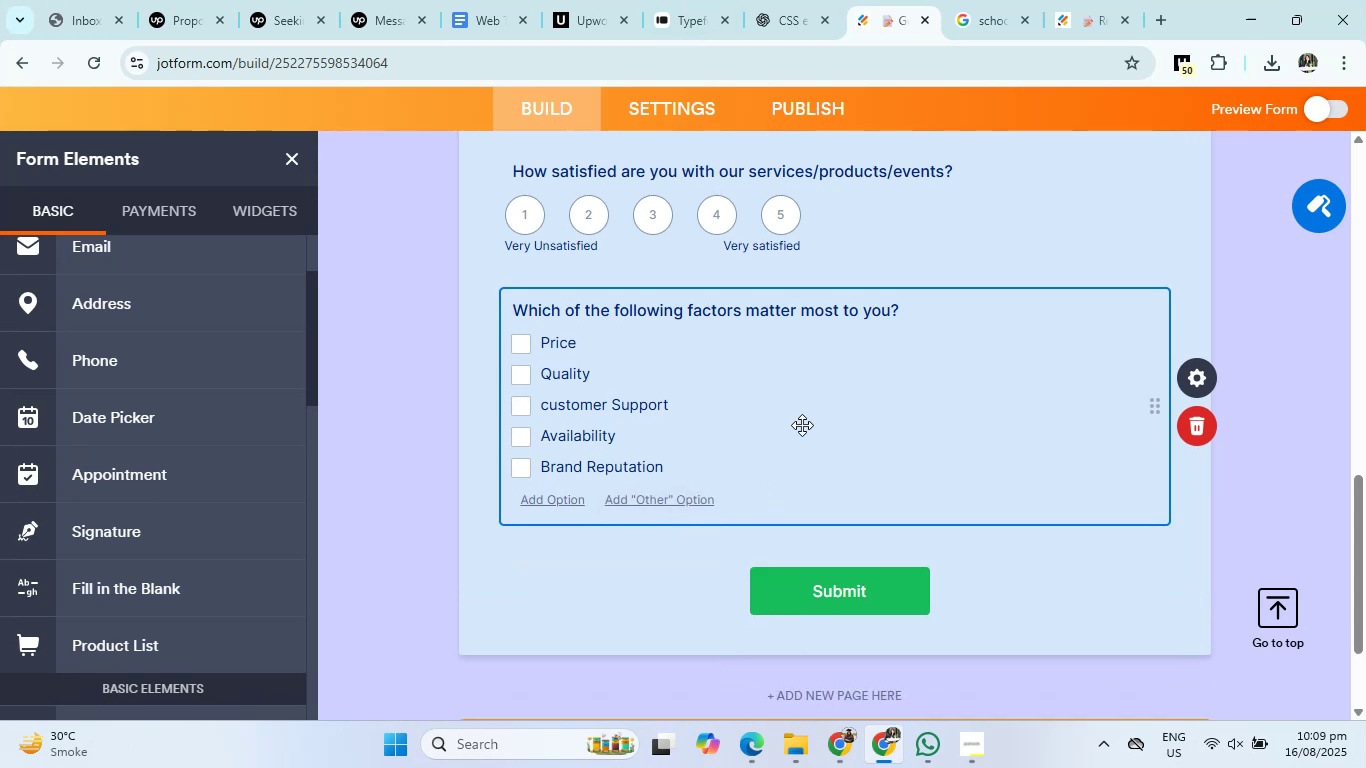 
left_click([796, 22])
 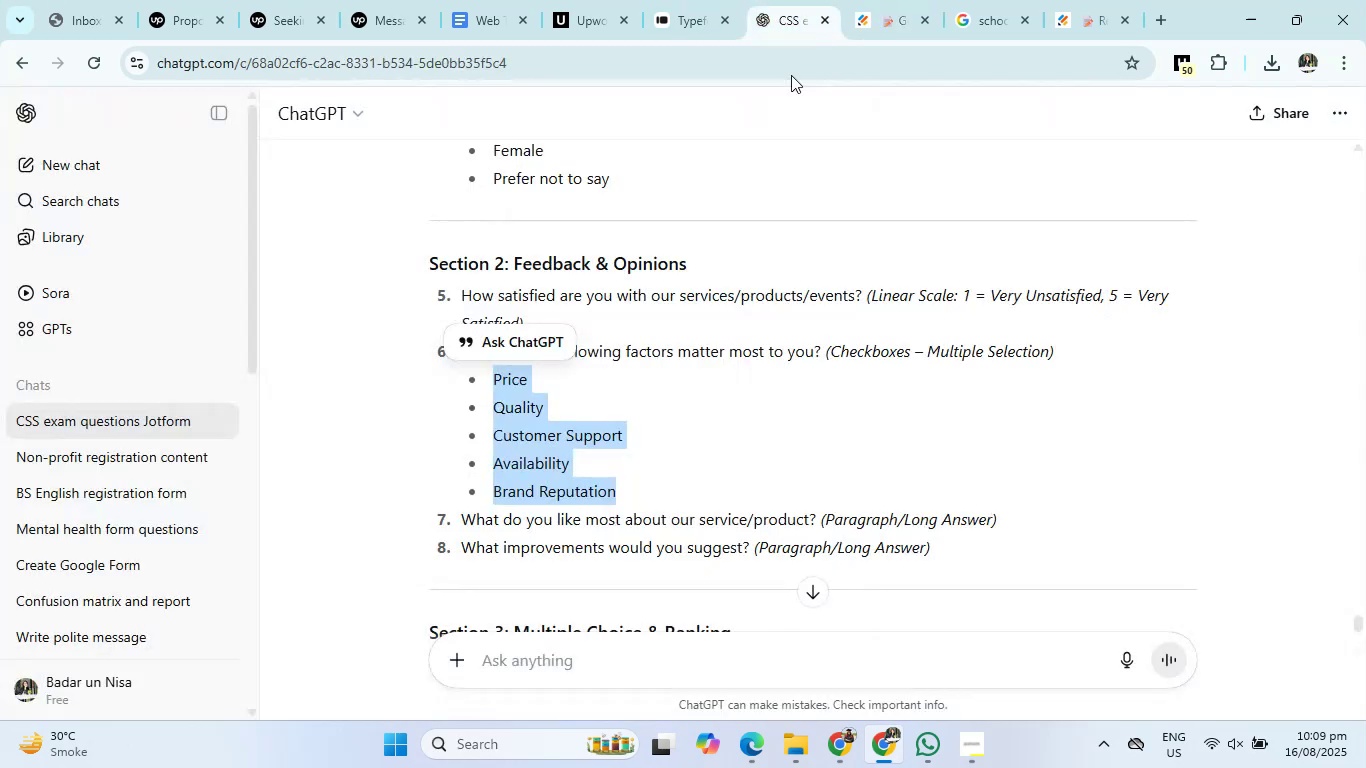 
scroll: coordinate [667, 414], scroll_direction: down, amount: 2.0
 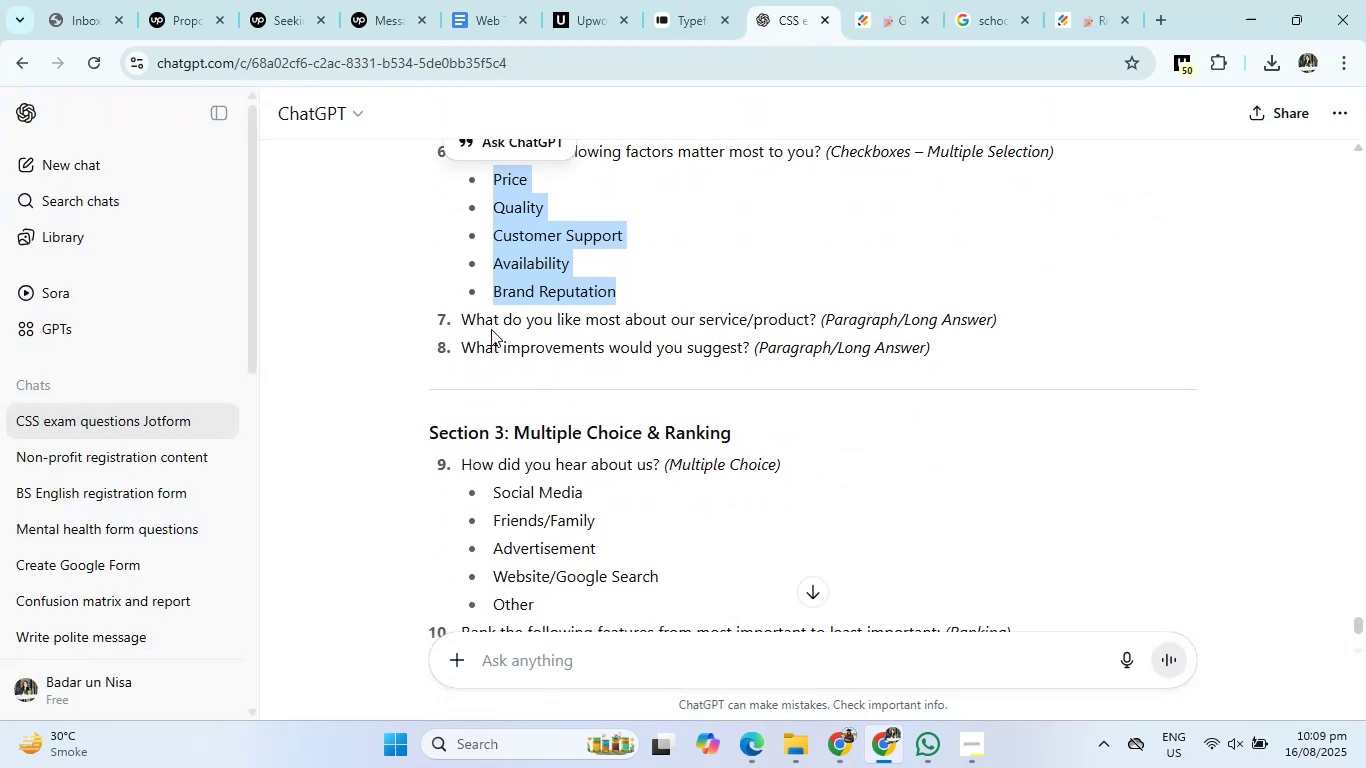 
left_click_drag(start_coordinate=[457, 321], to_coordinate=[817, 320])
 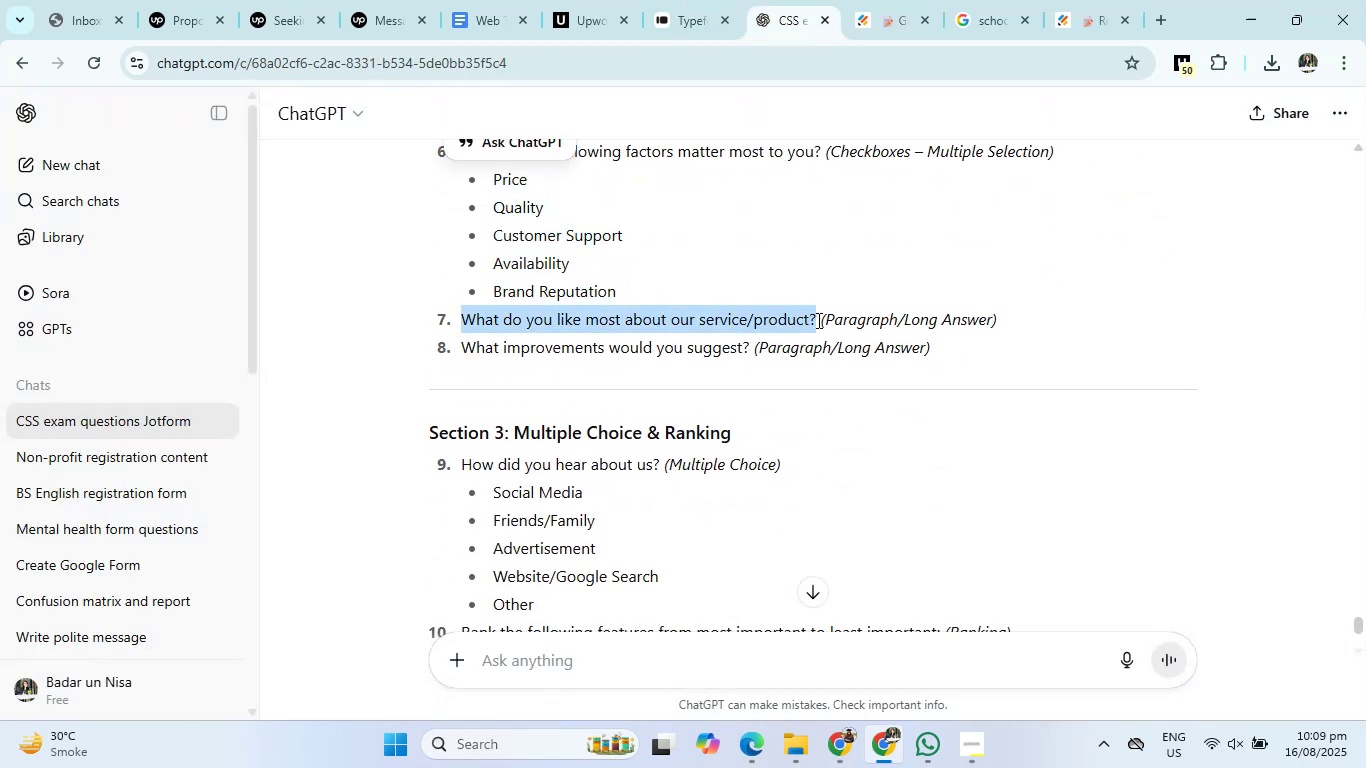 
key(Control+C)
 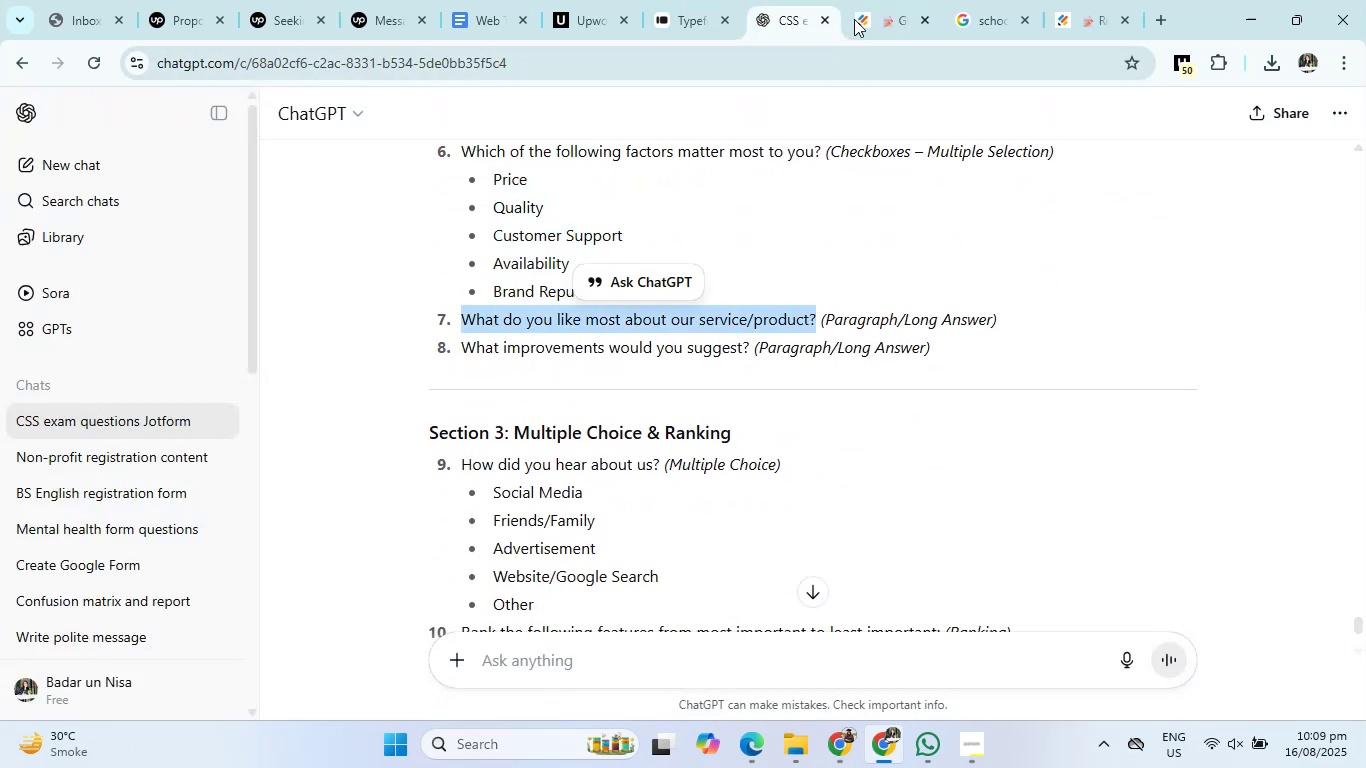 
left_click([905, 0])
 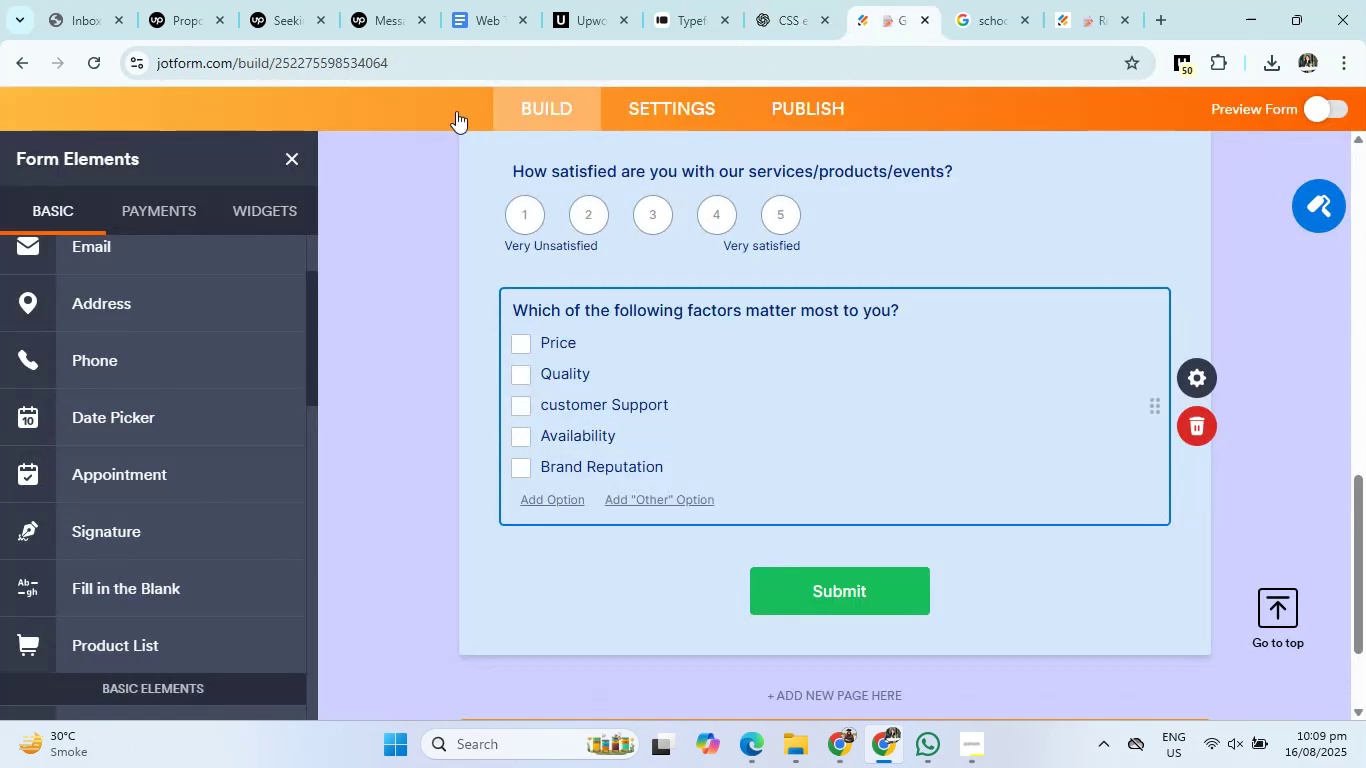 
scroll: coordinate [87, 471], scroll_direction: down, amount: 5.0
 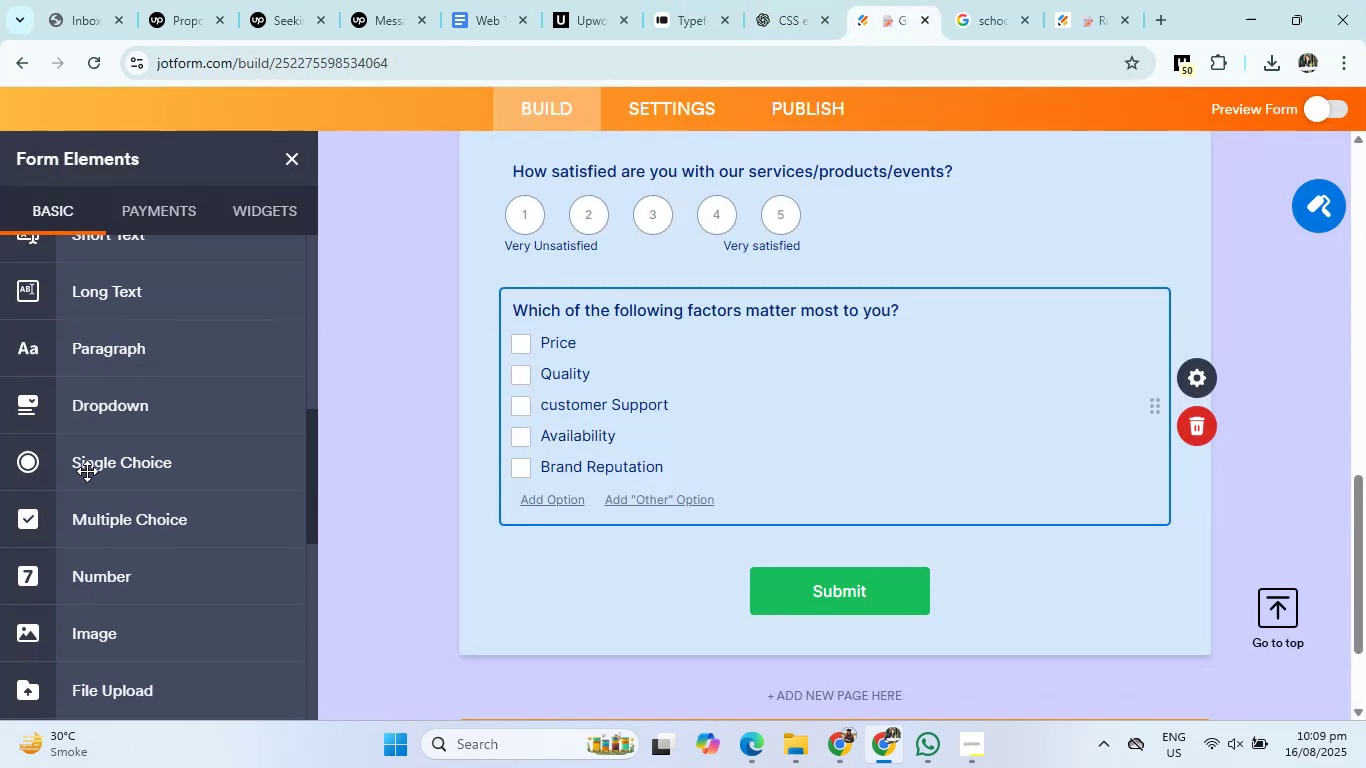 
scroll: coordinate [106, 444], scroll_direction: up, amount: 1.0
 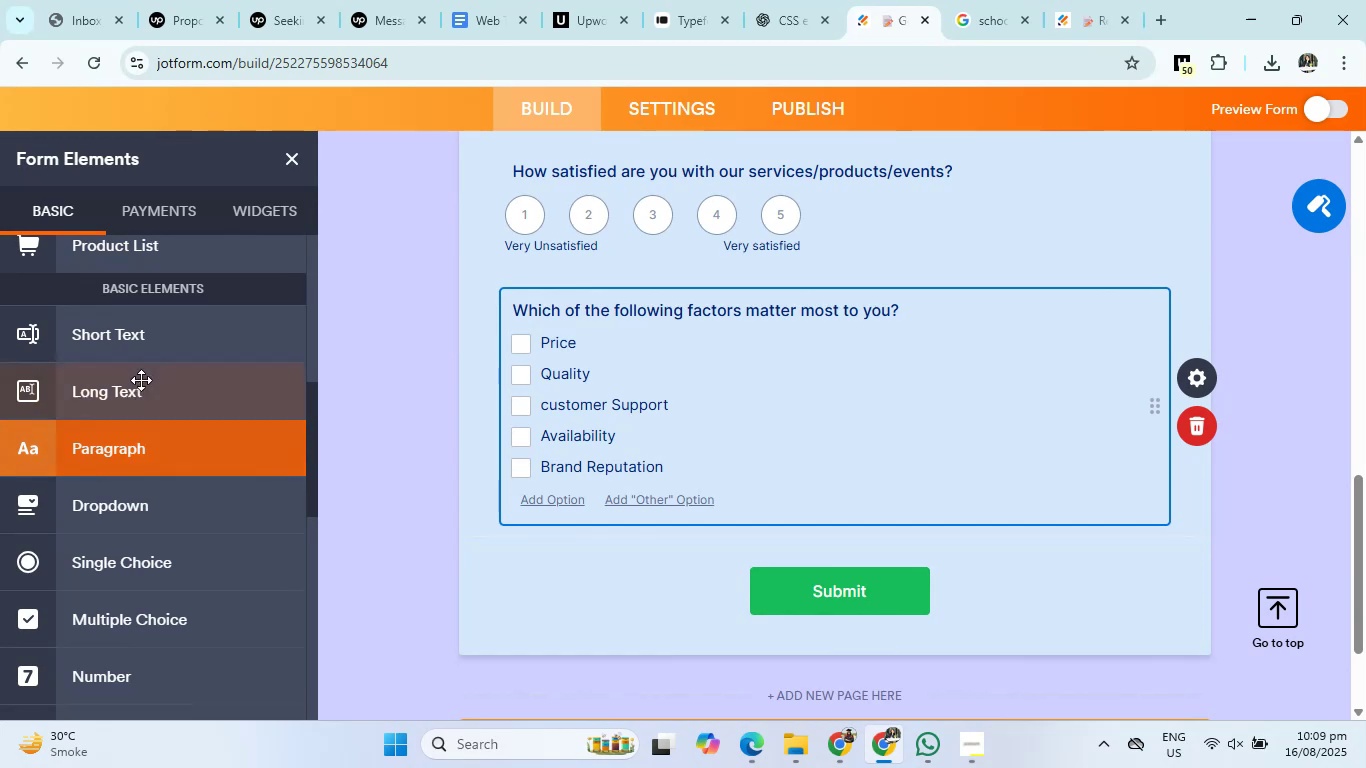 
left_click([150, 343])
 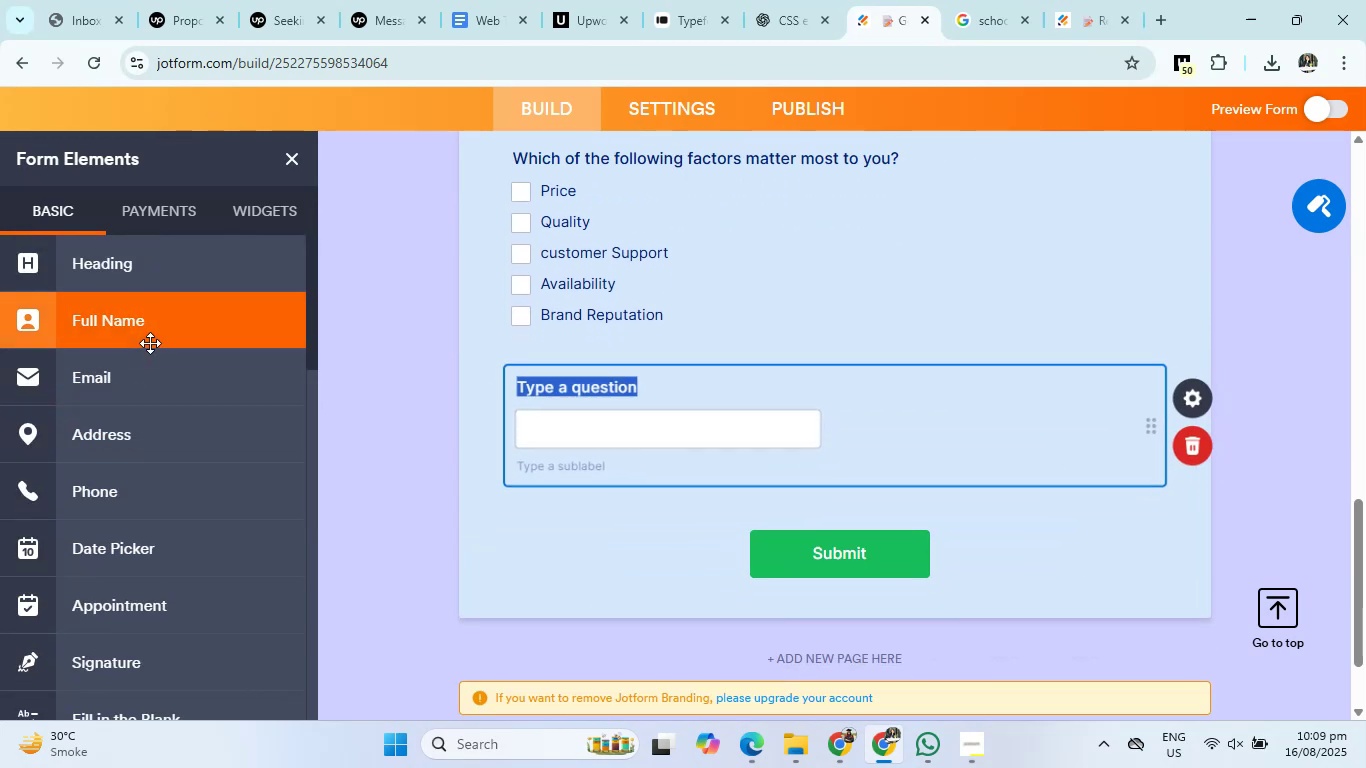 
left_click([150, 390])
 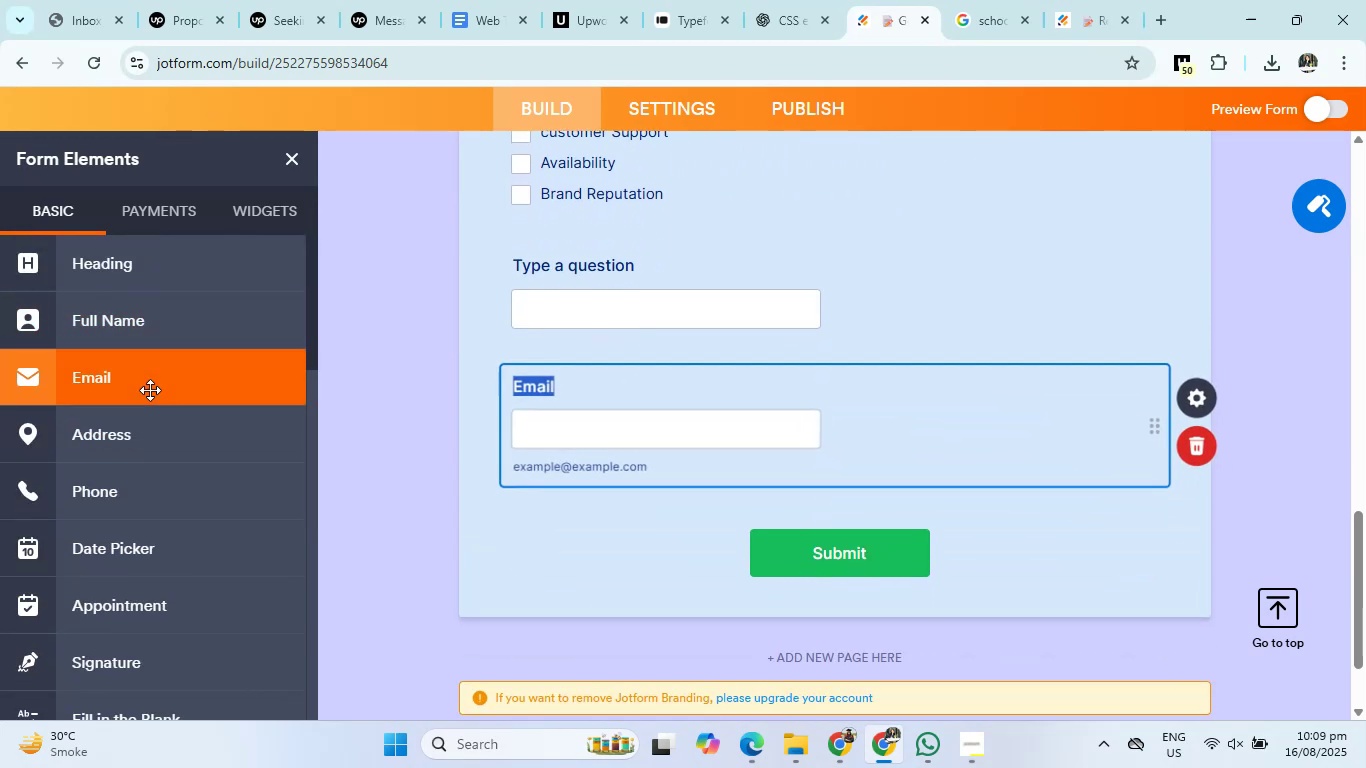 
scroll: coordinate [150, 388], scroll_direction: down, amount: 6.0
 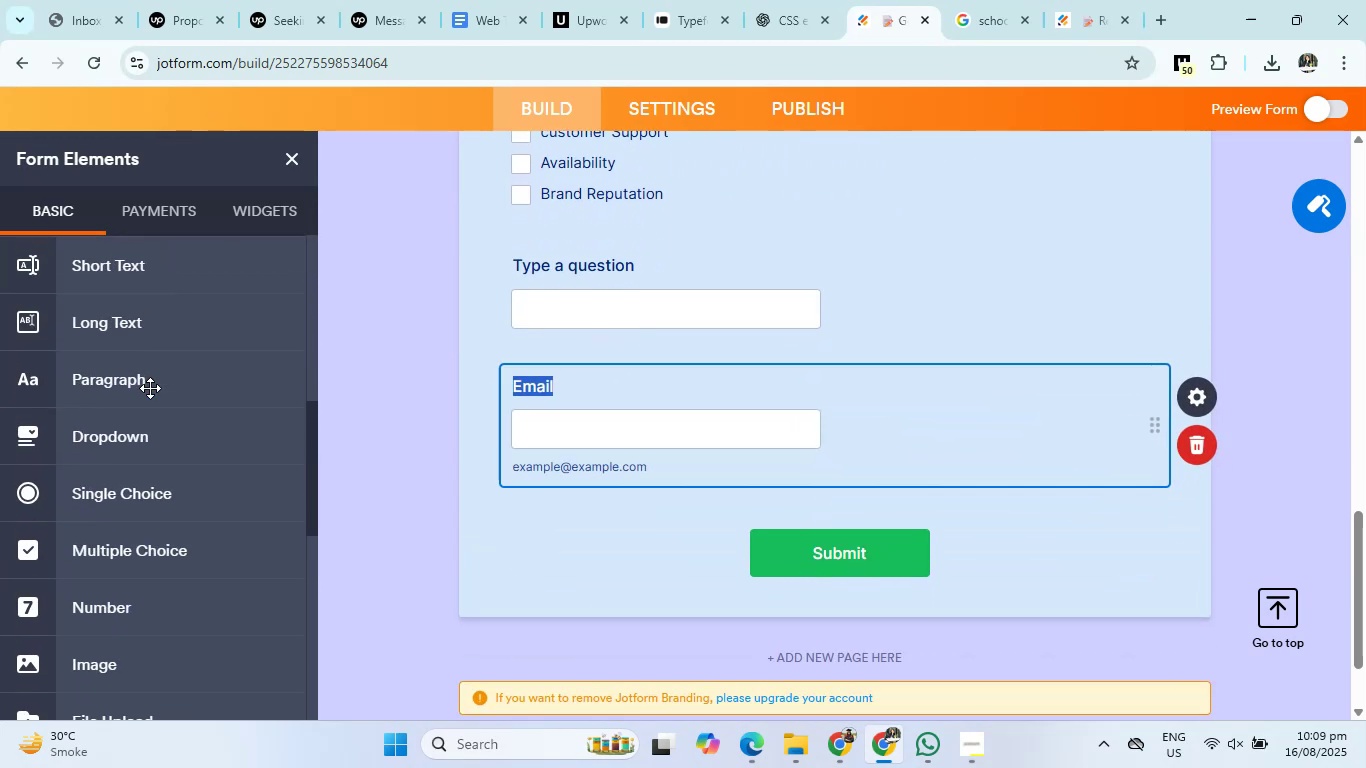 
left_click([157, 337])
 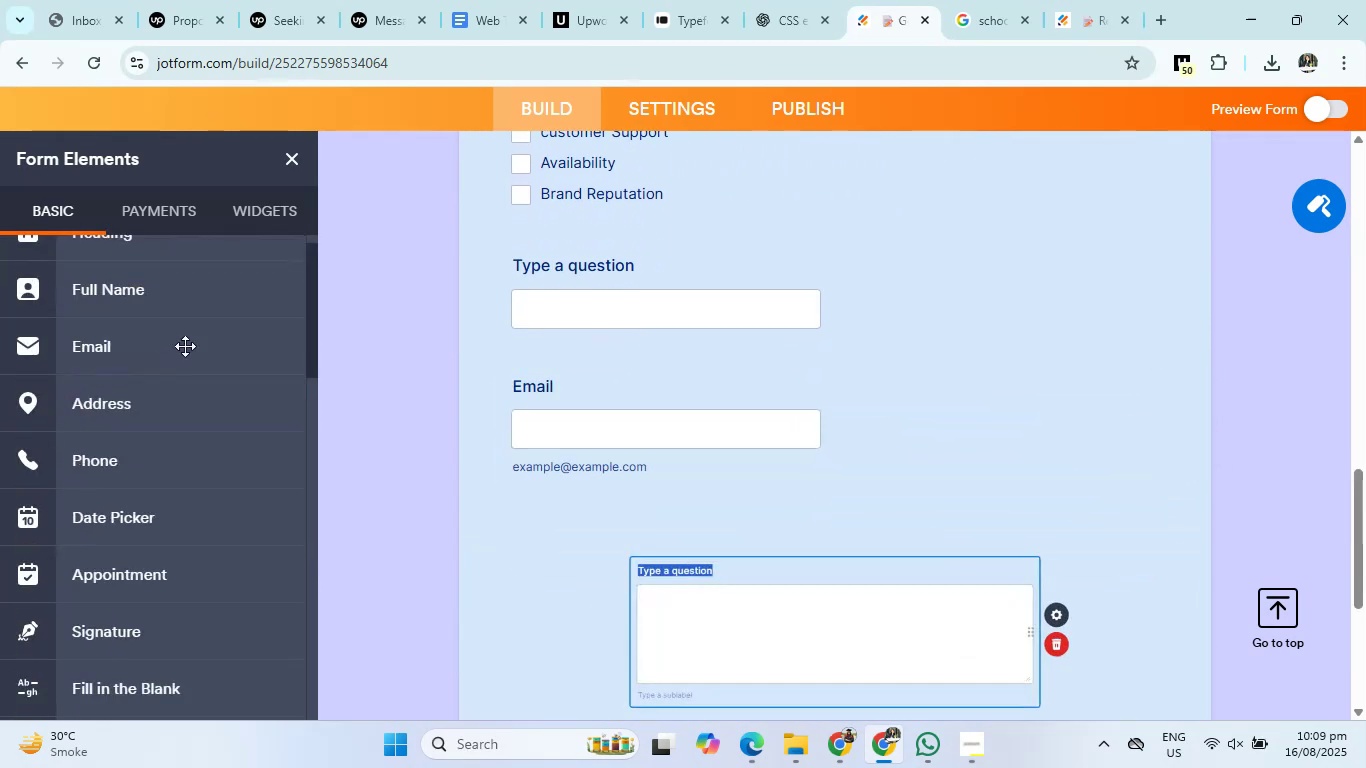 
scroll: coordinate [985, 498], scroll_direction: up, amount: 3.0
 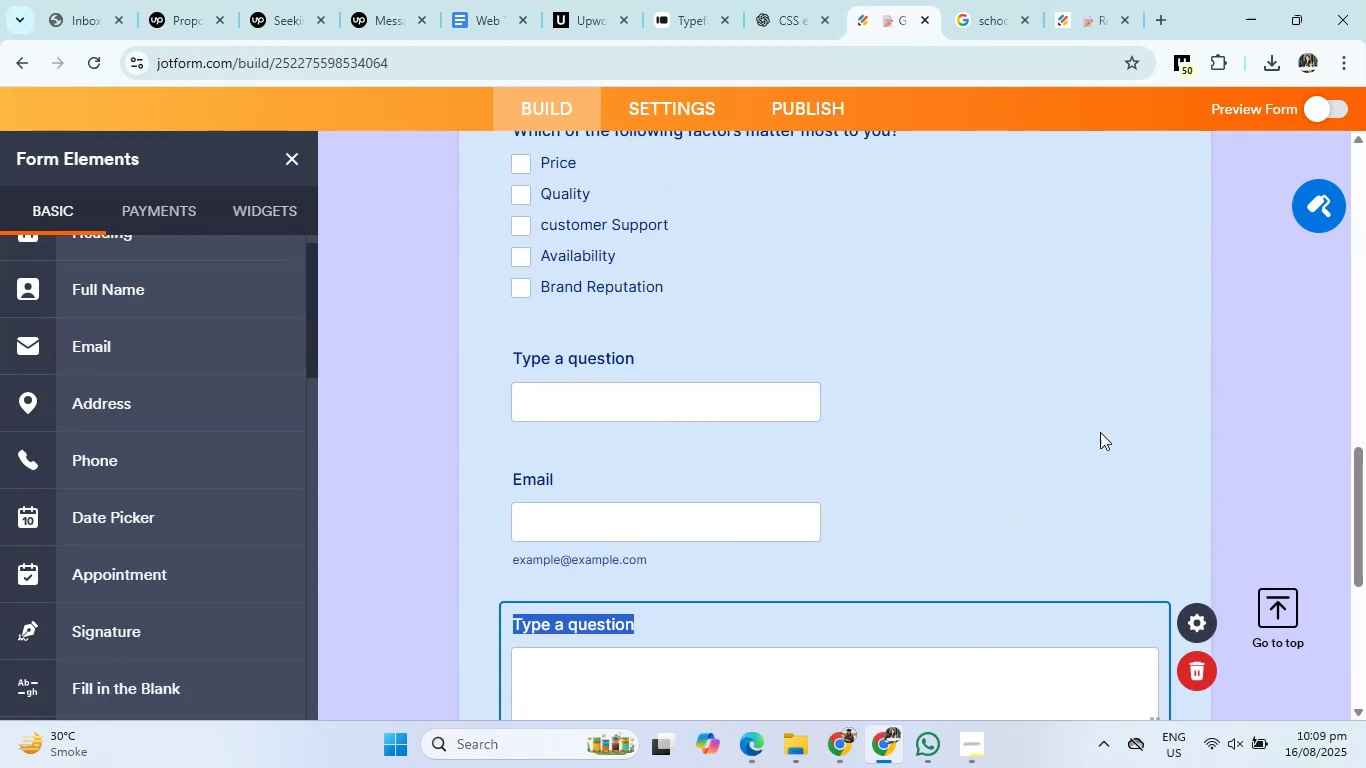 
left_click([1163, 386])
 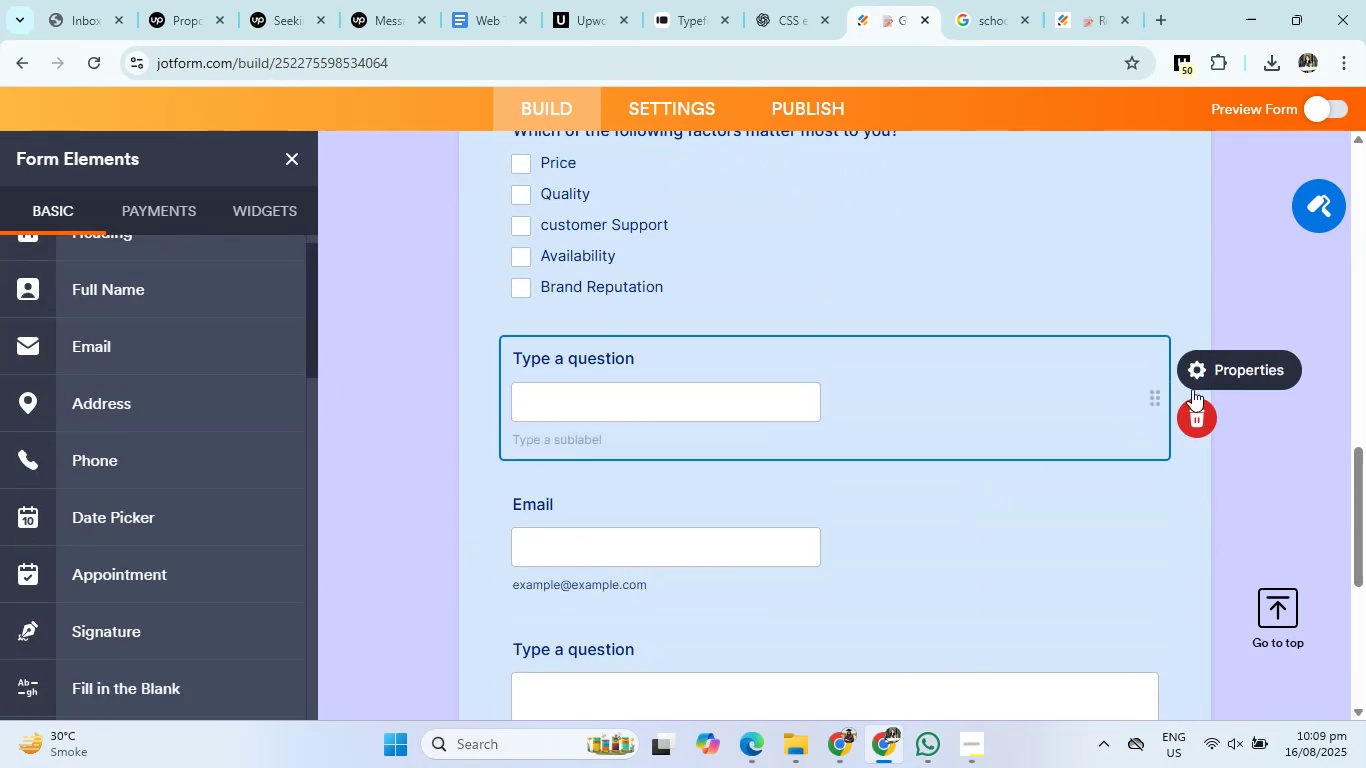 
left_click([1196, 407])
 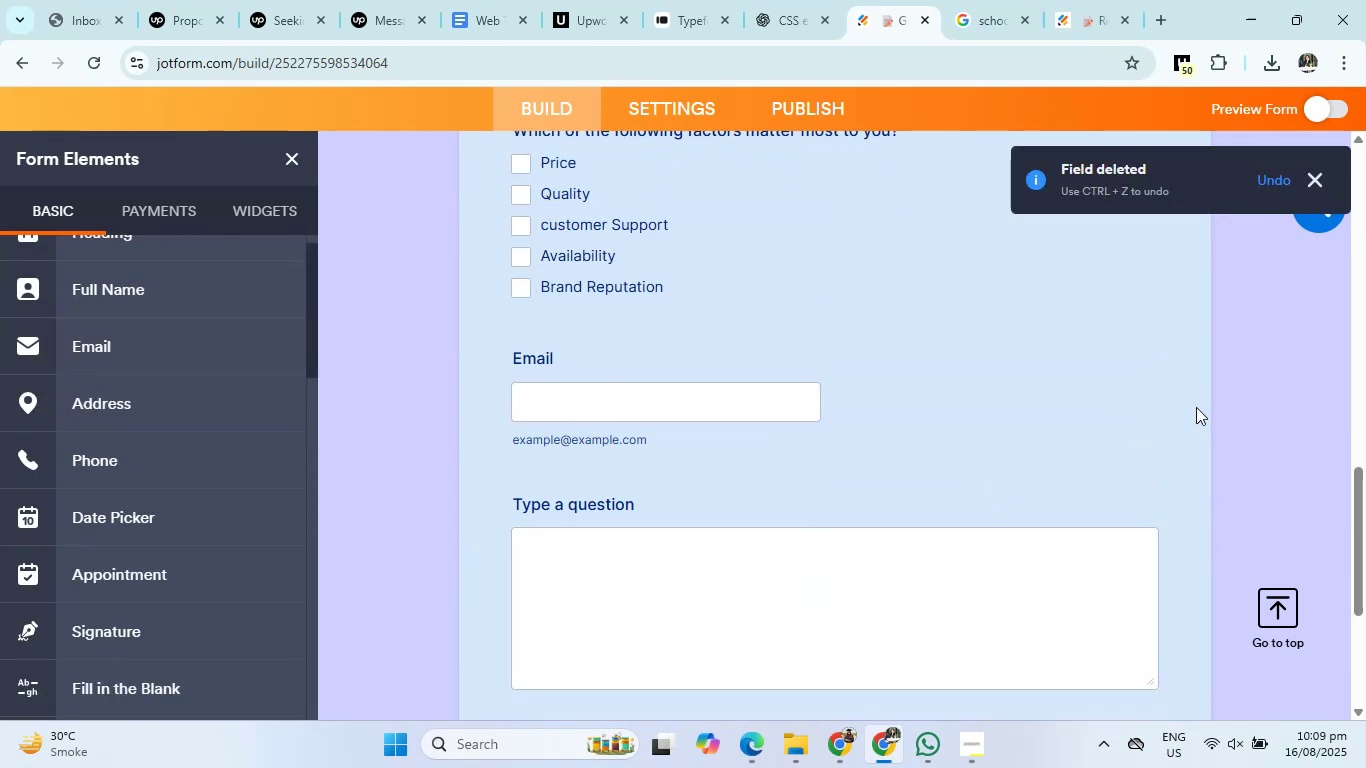 
left_click([1184, 394])
 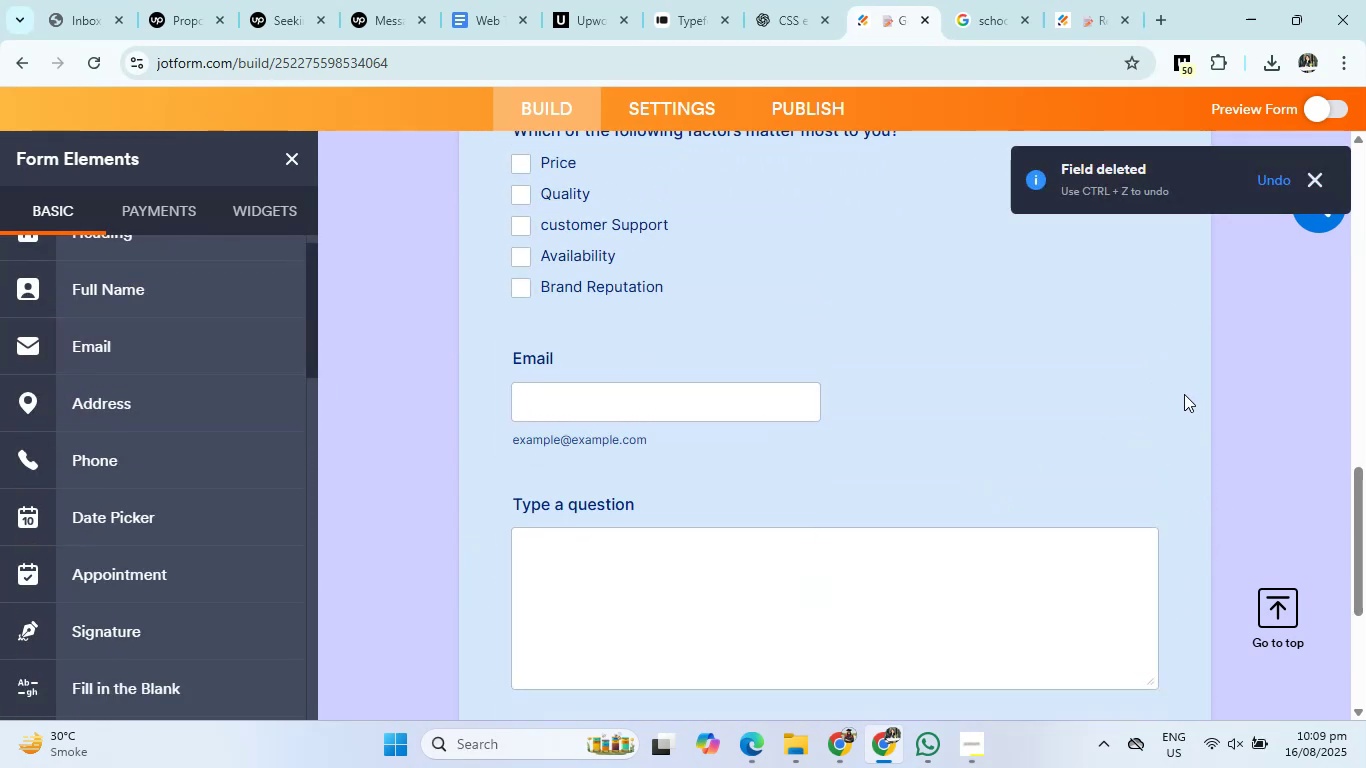 
left_click([1100, 394])
 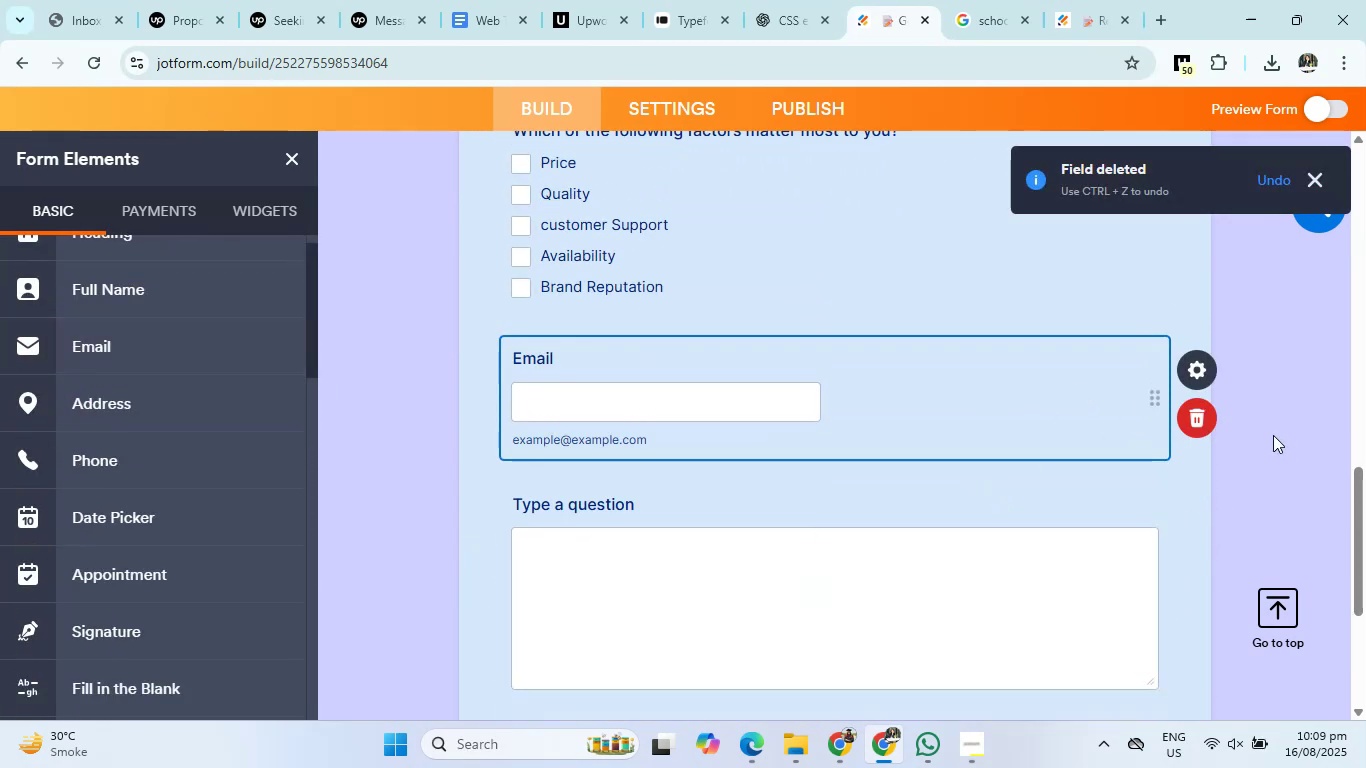 
left_click([1189, 413])
 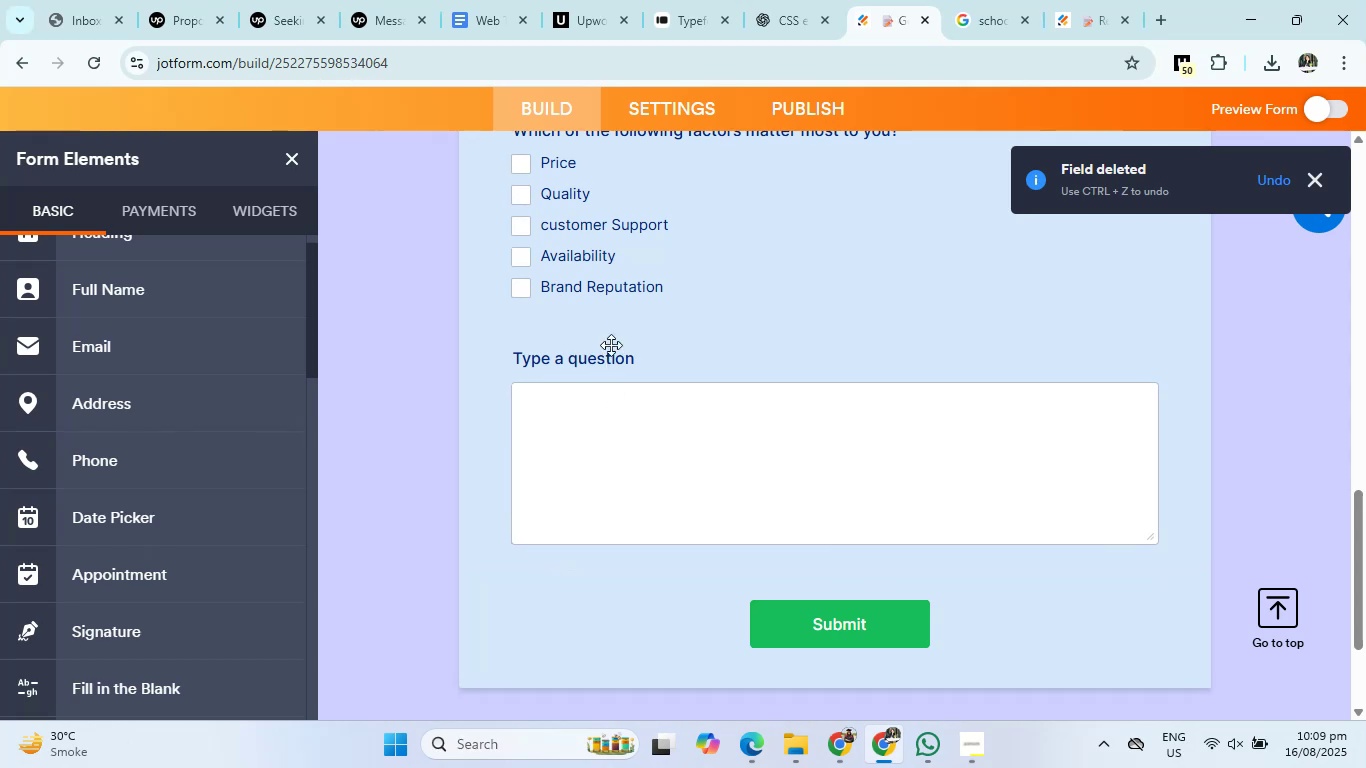 
double_click([621, 360])
 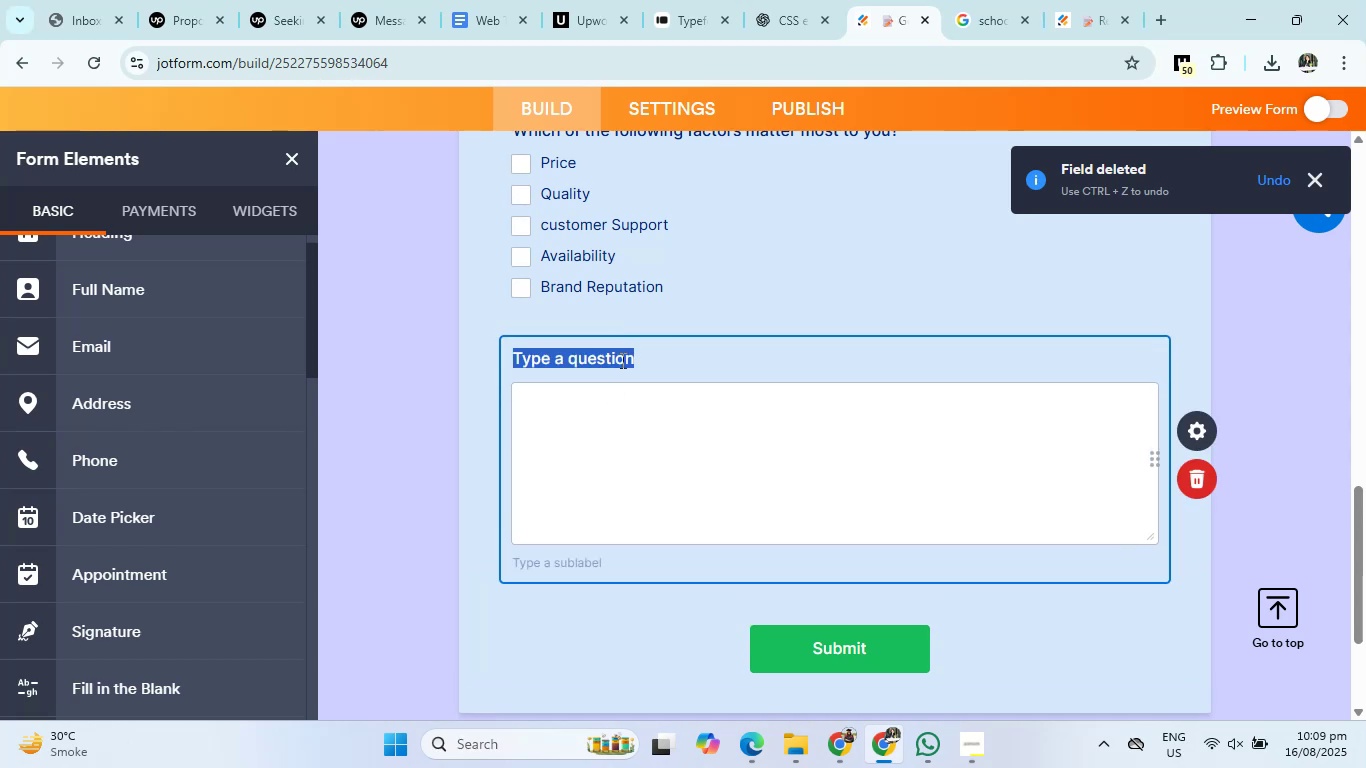 
key(Control+V)
 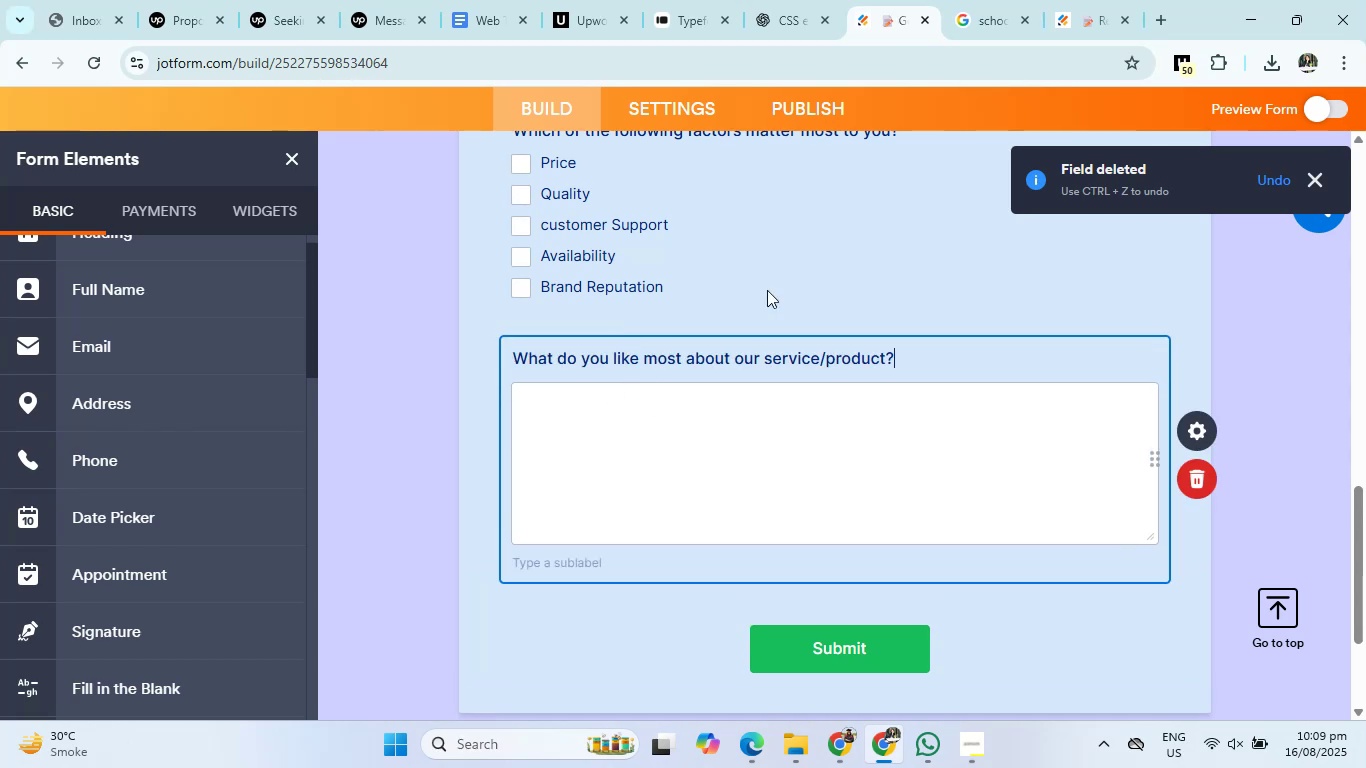 
left_click([767, 0])
 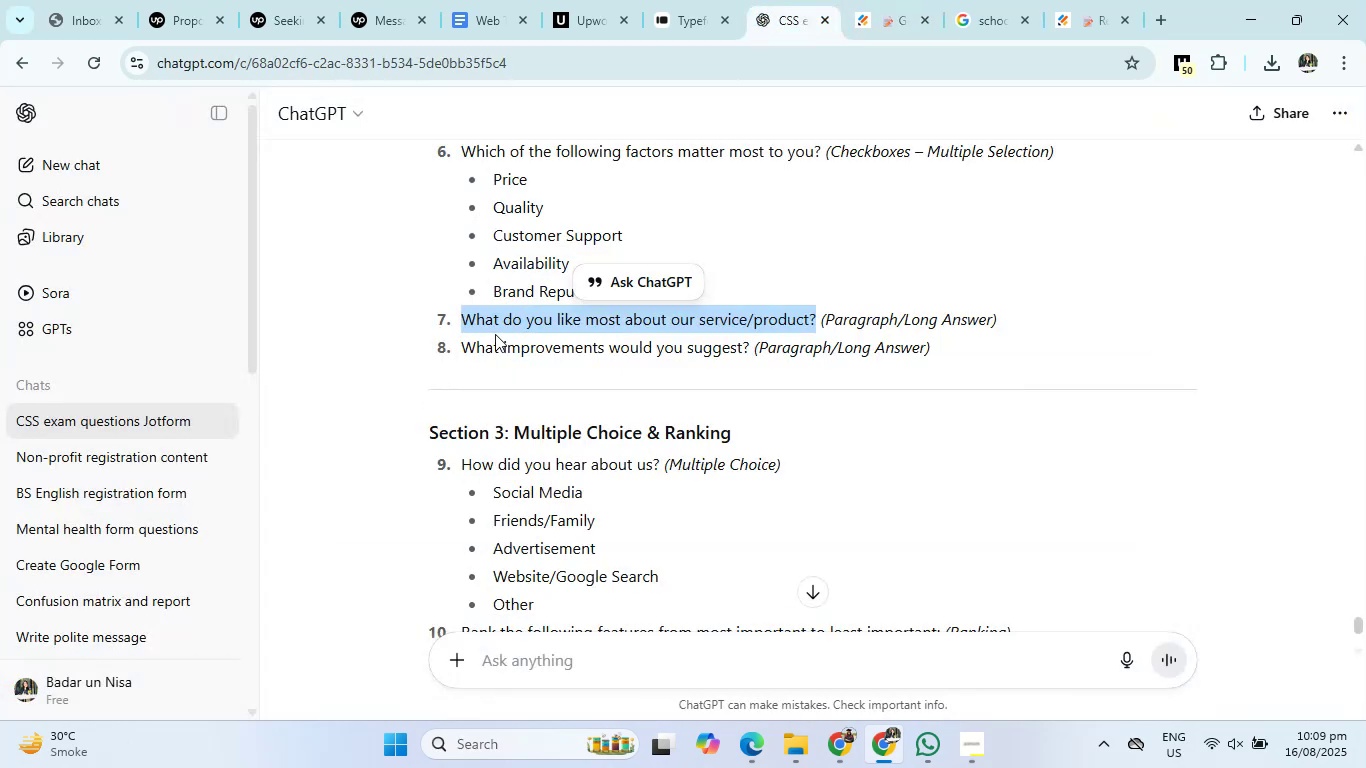 
left_click_drag(start_coordinate=[460, 346], to_coordinate=[754, 353])
 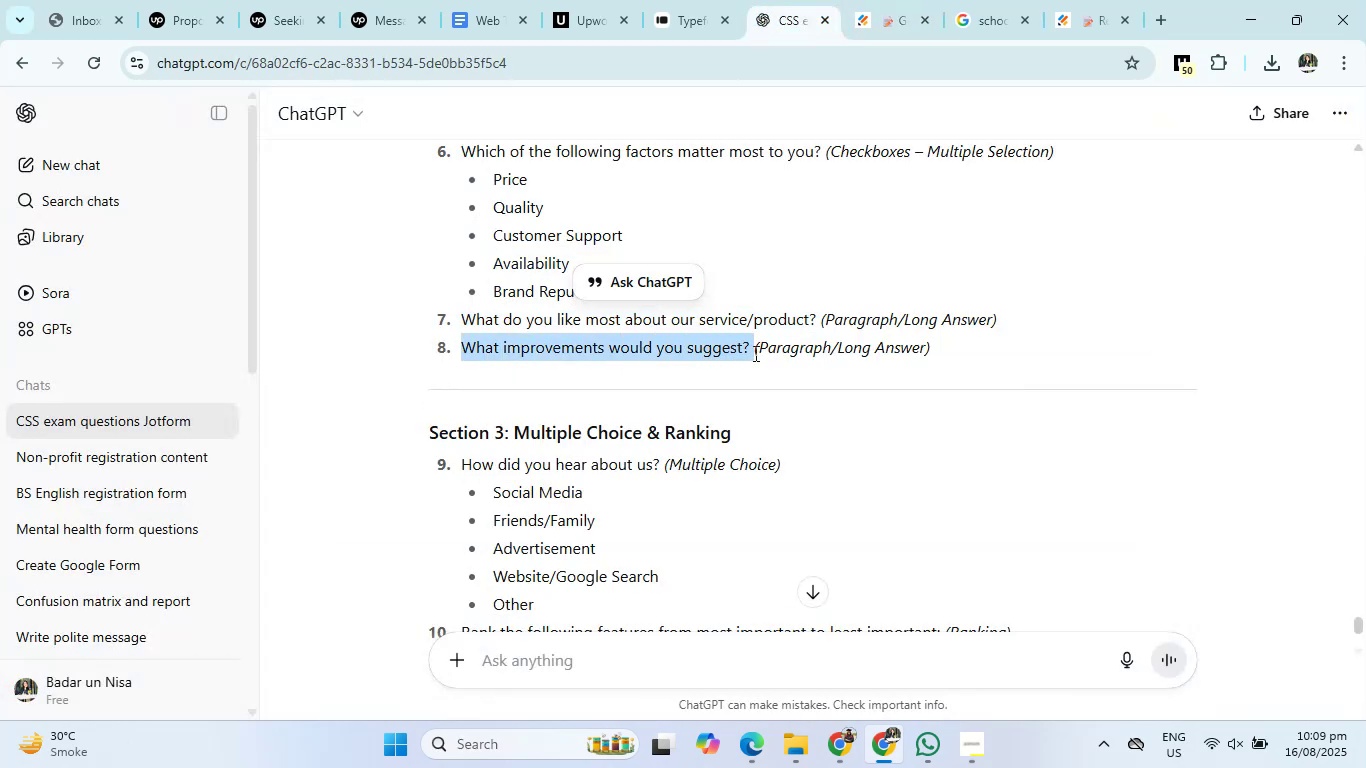 
key(Control+C)
 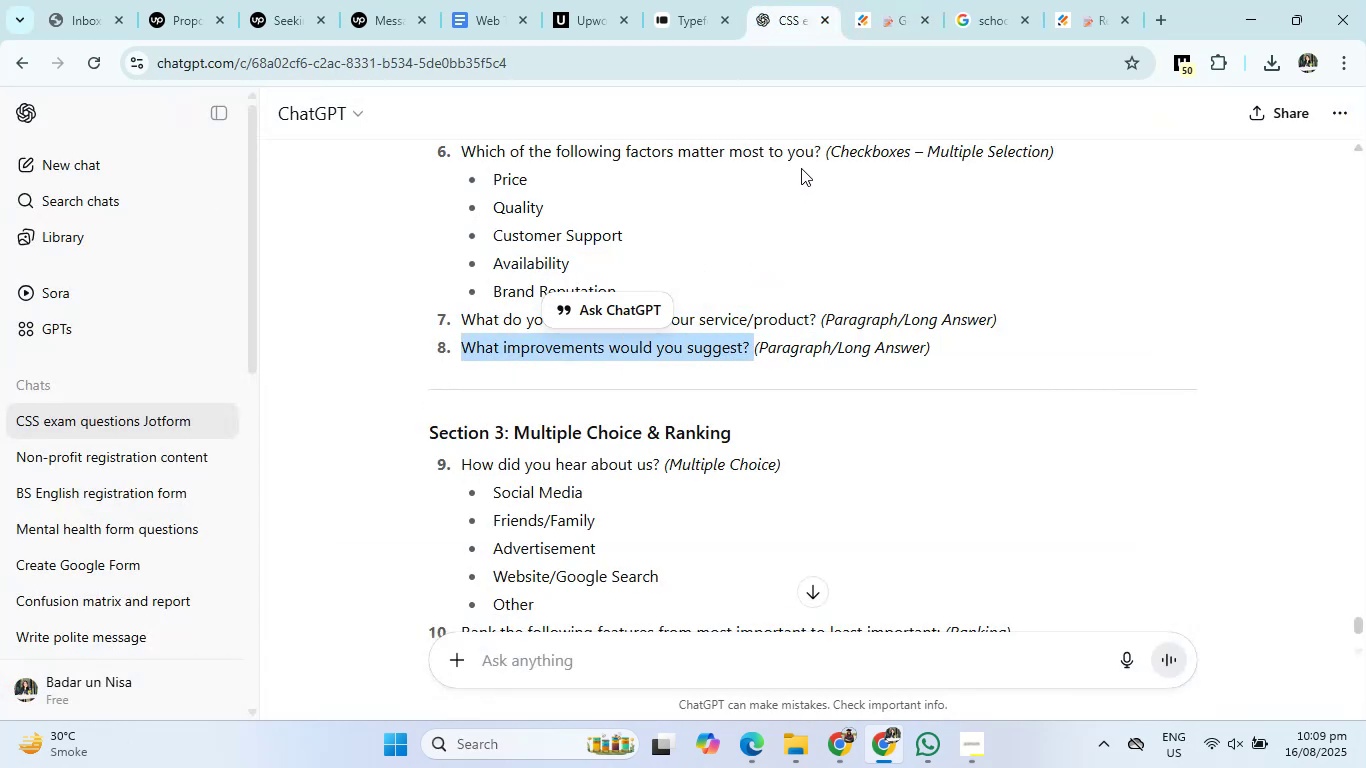 
left_click([879, 0])
 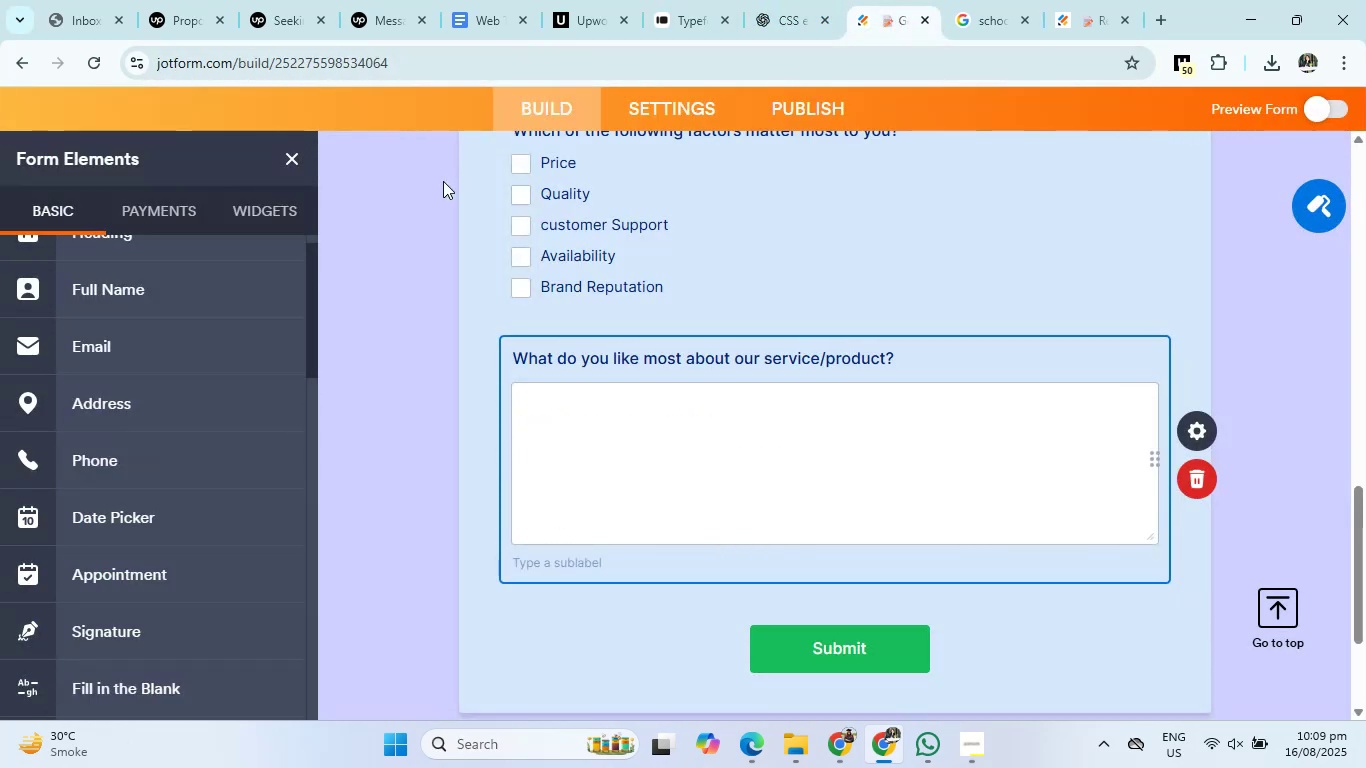 
scroll: coordinate [203, 386], scroll_direction: down, amount: 5.0
 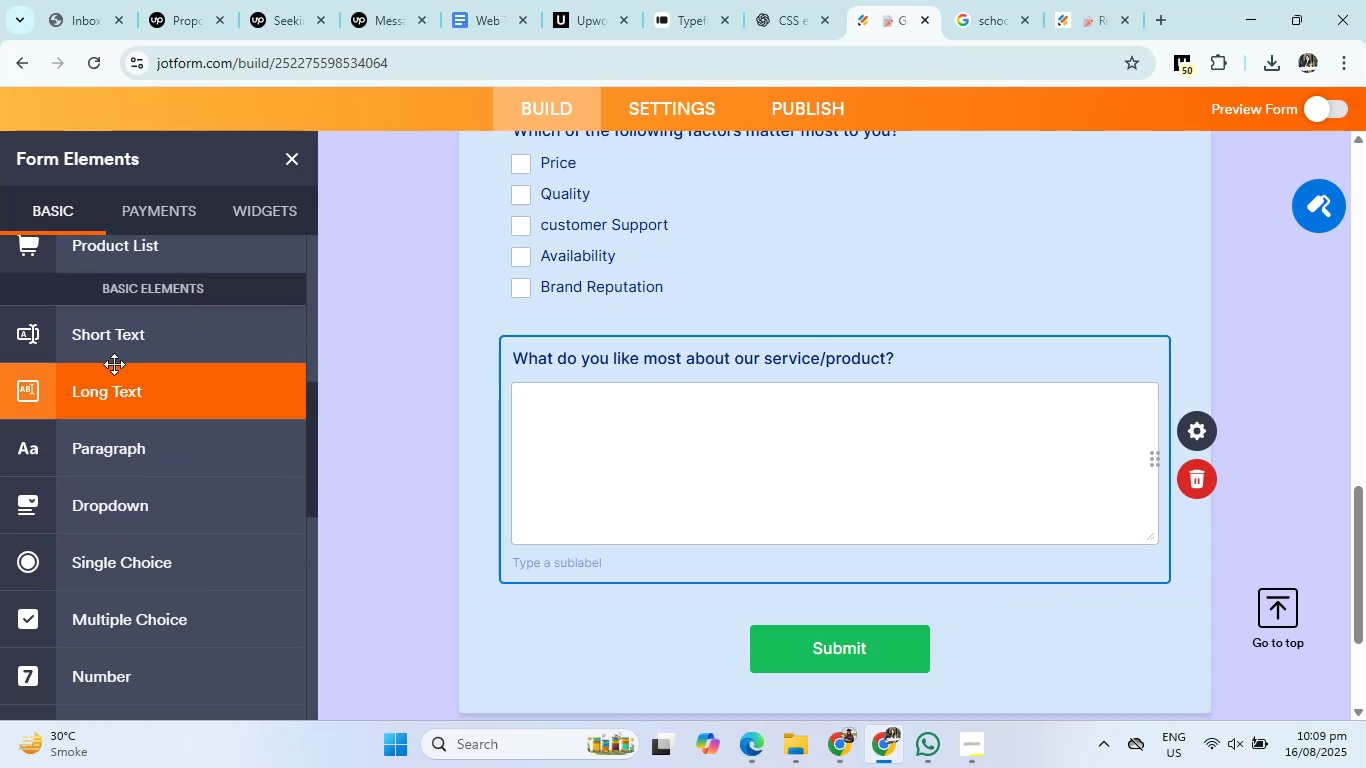 
left_click([111, 389])
 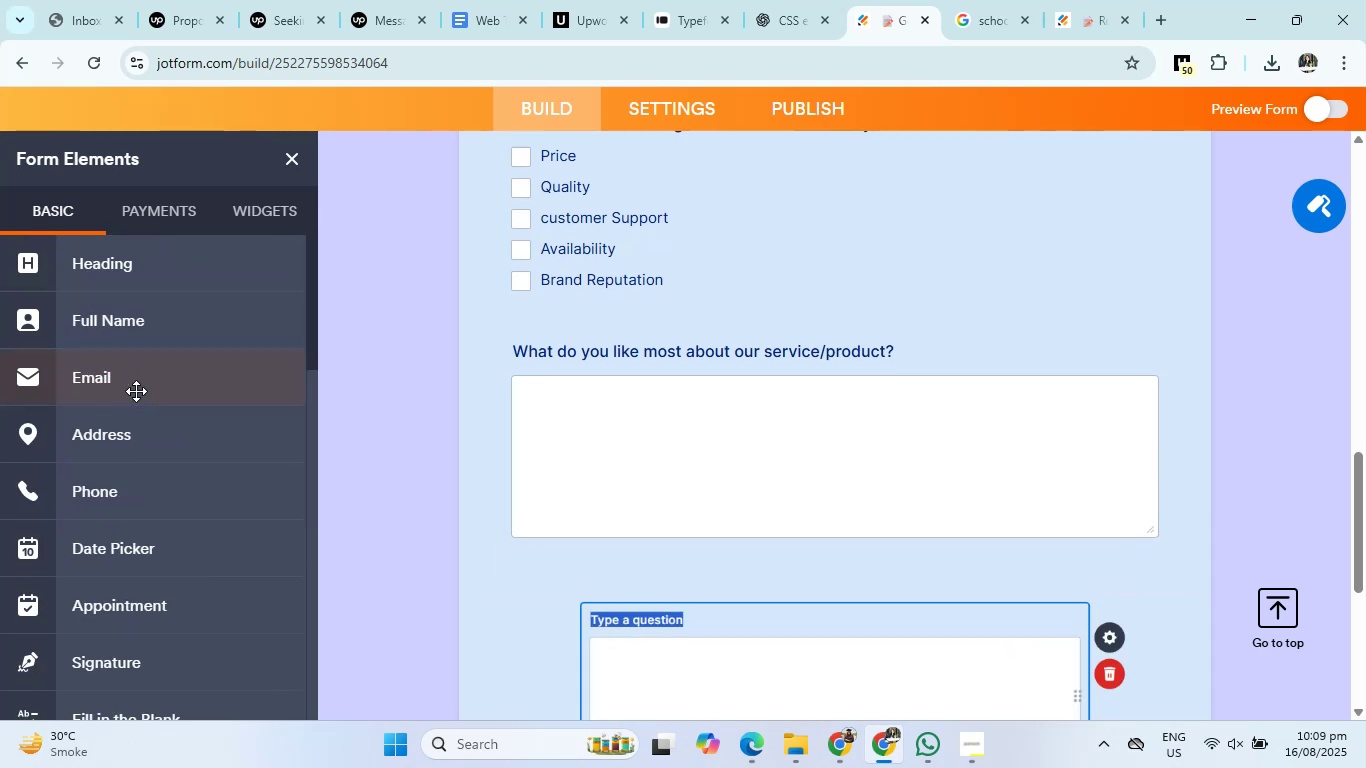 
key(Control+V)
 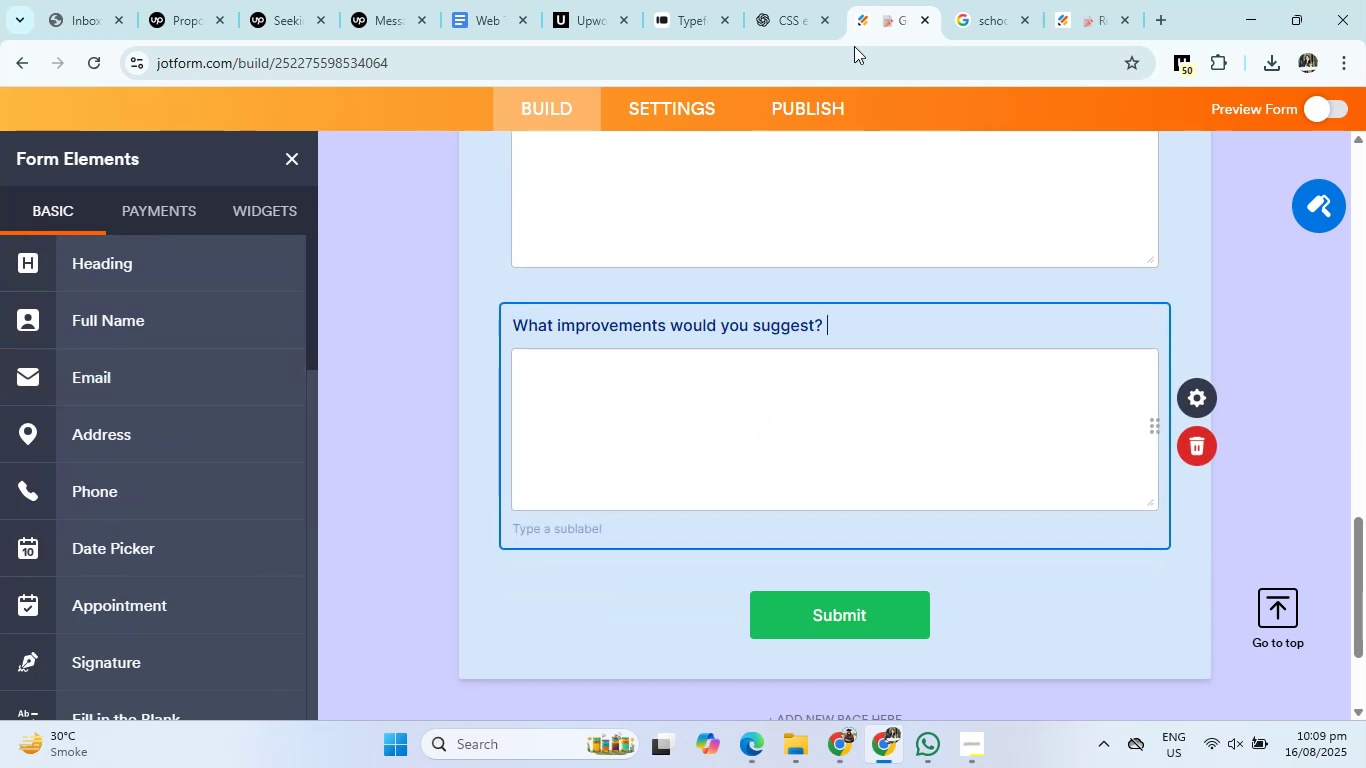 
left_click([780, 0])
 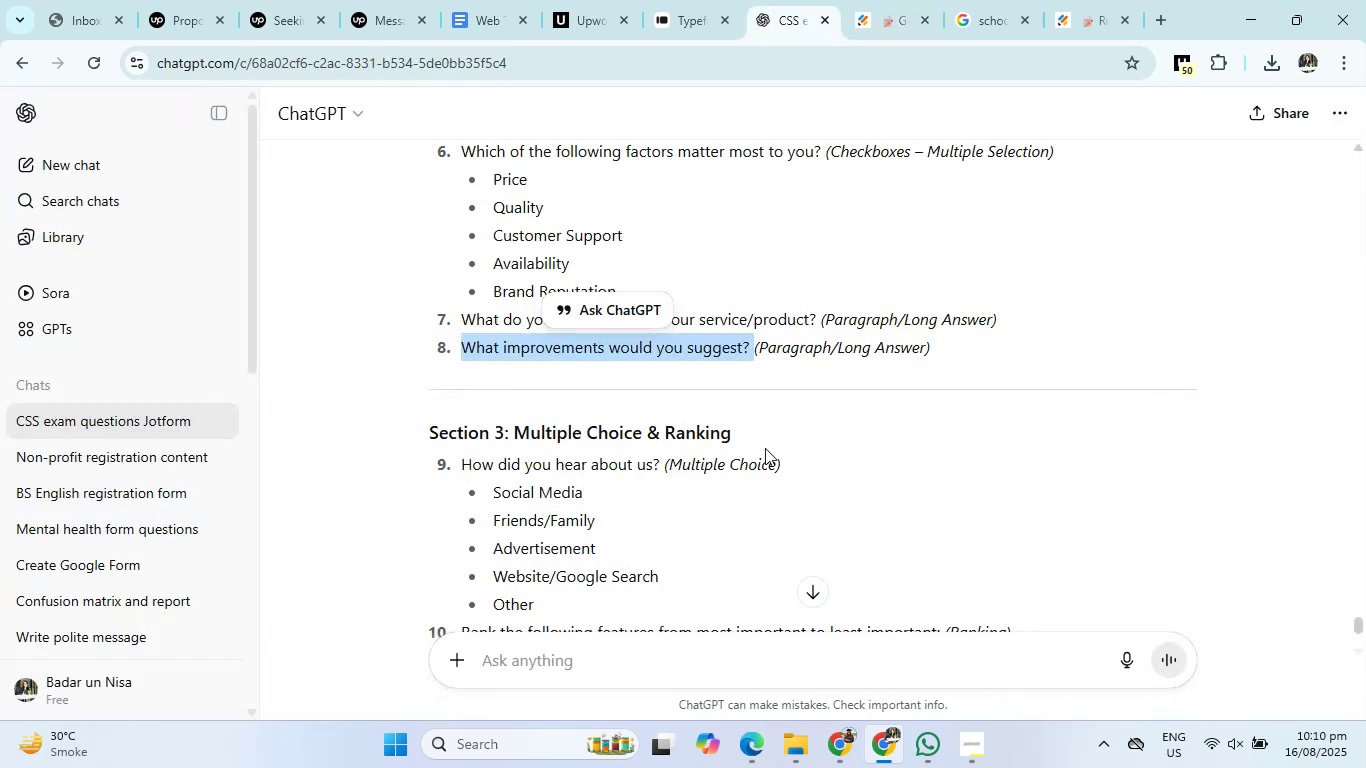 
scroll: coordinate [774, 476], scroll_direction: down, amount: 1.0
 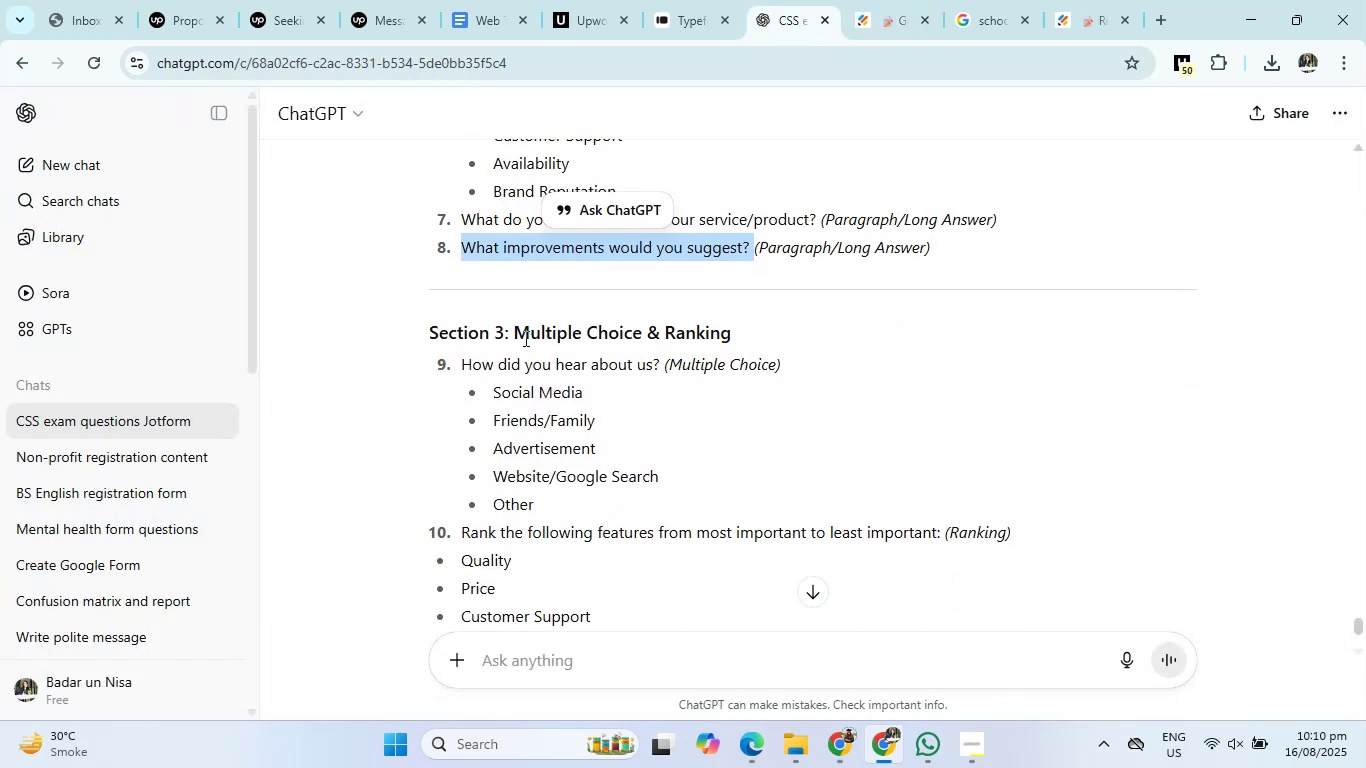 
left_click_drag(start_coordinate=[428, 329], to_coordinate=[768, 325])
 